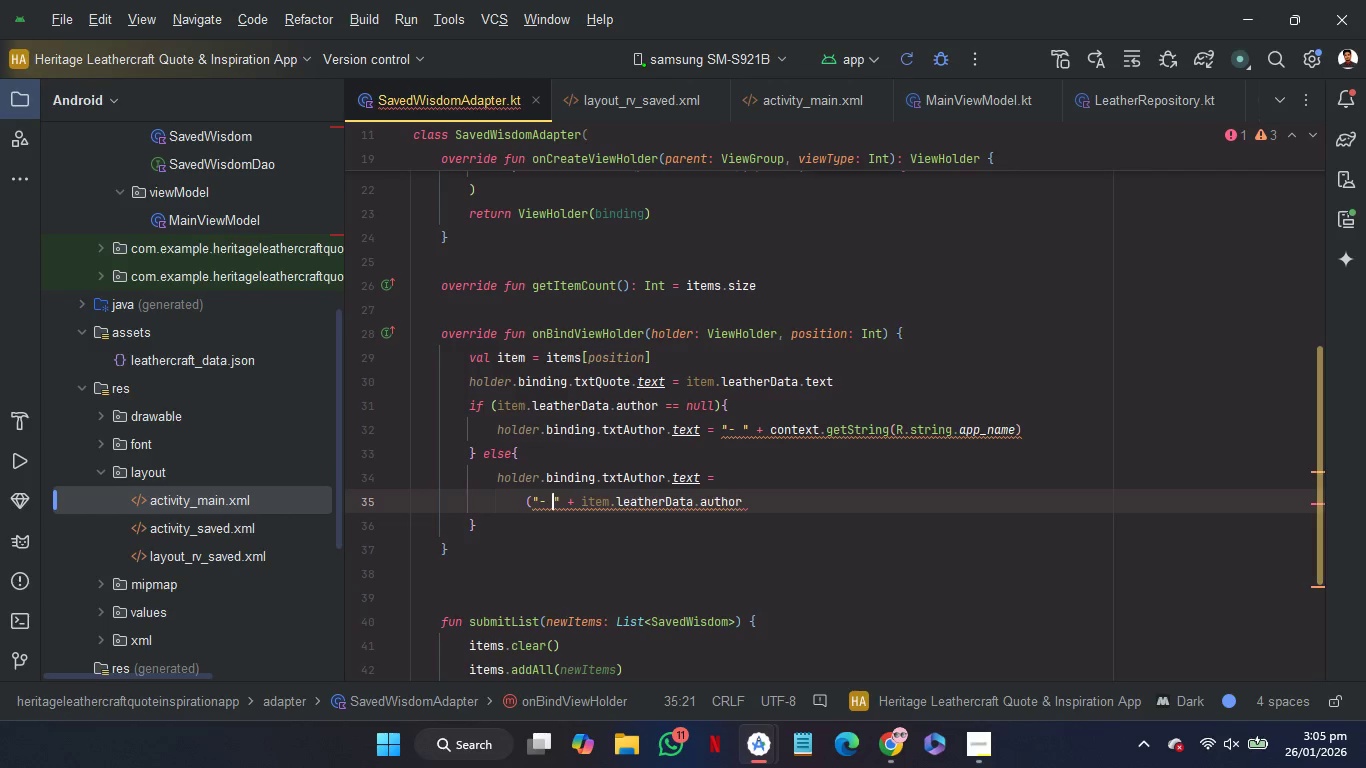 
key(ArrowLeft)
 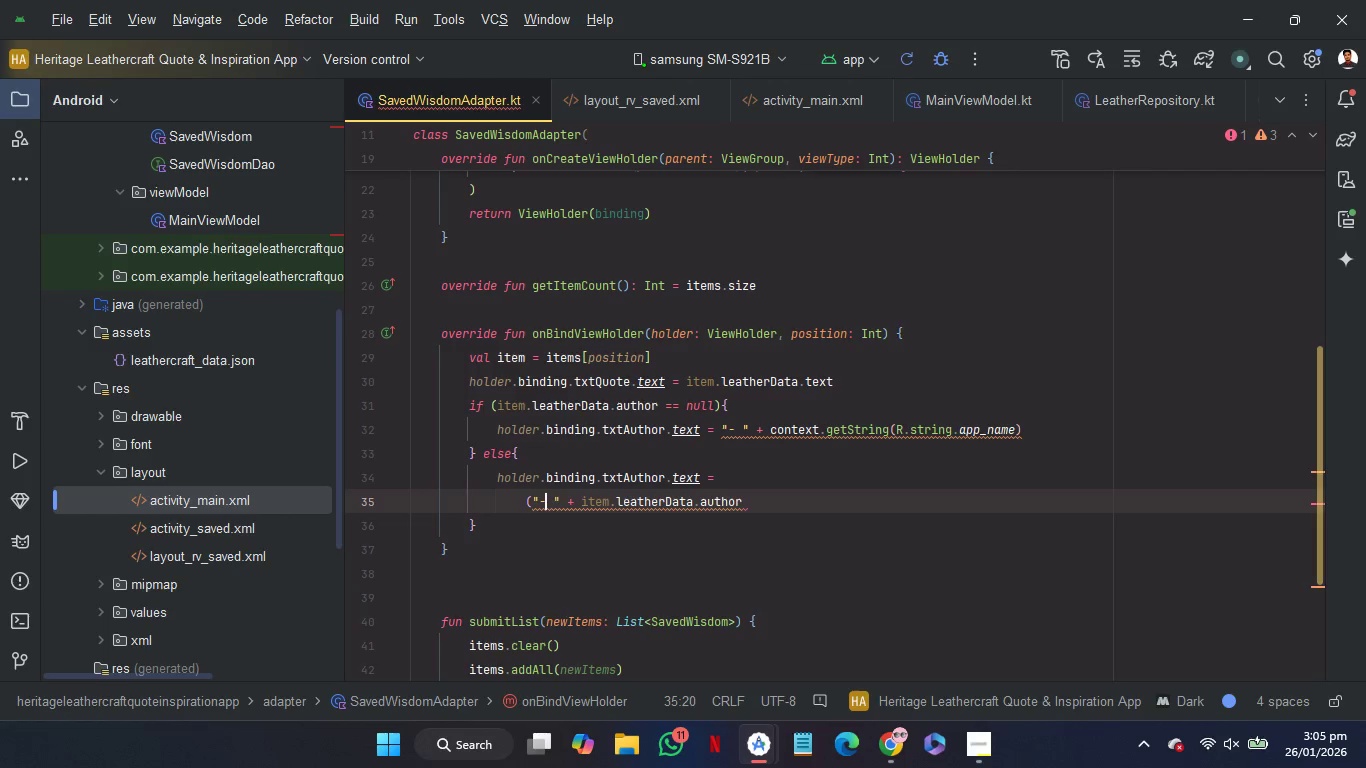 
key(ArrowLeft)
 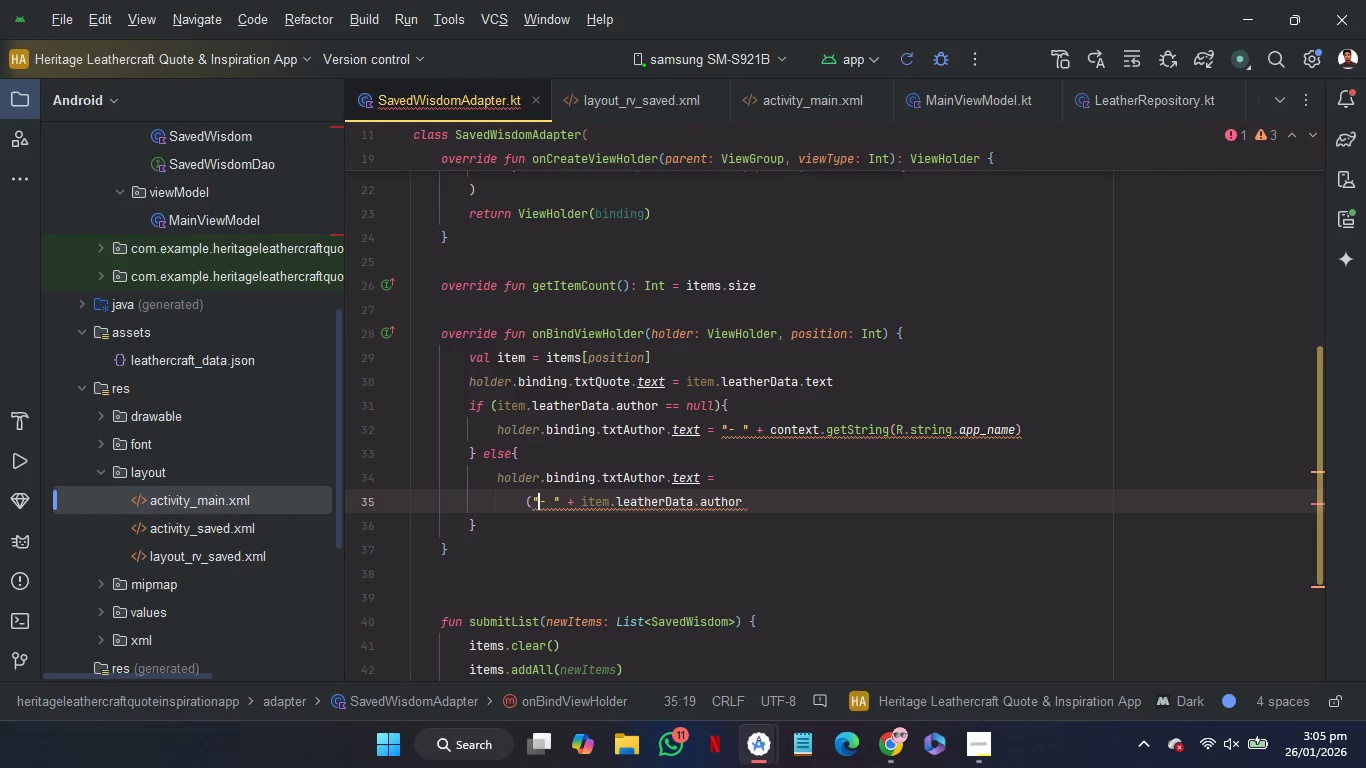 
key(ArrowLeft)
 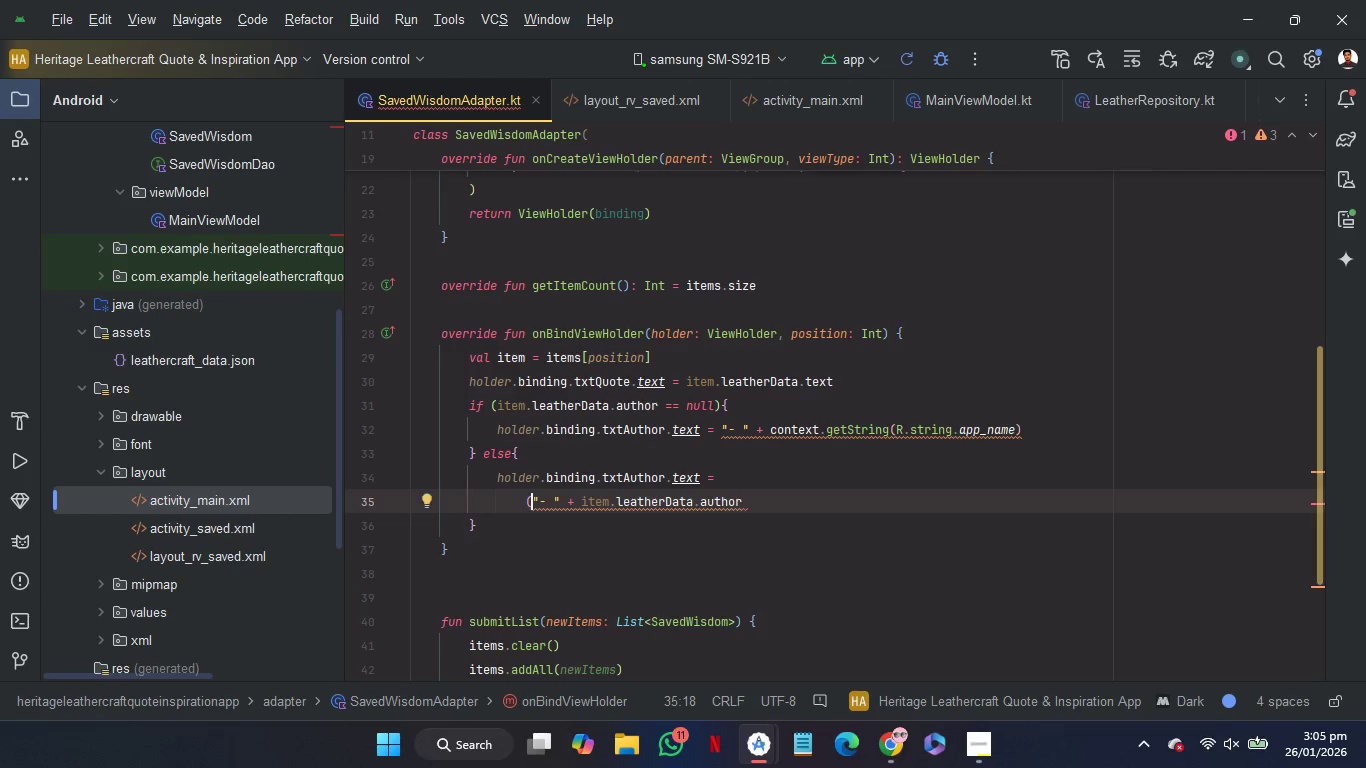 
key(Backspace)
 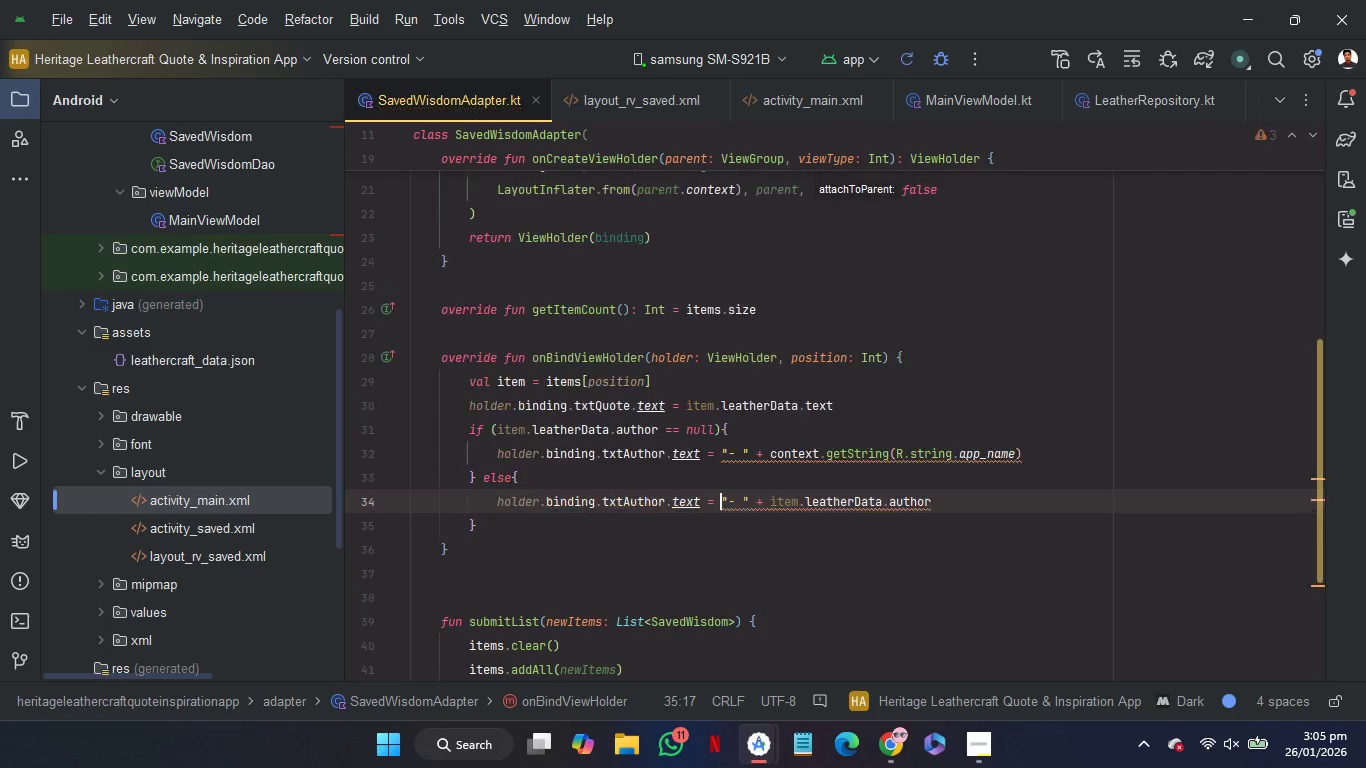 
key(Backspace)
 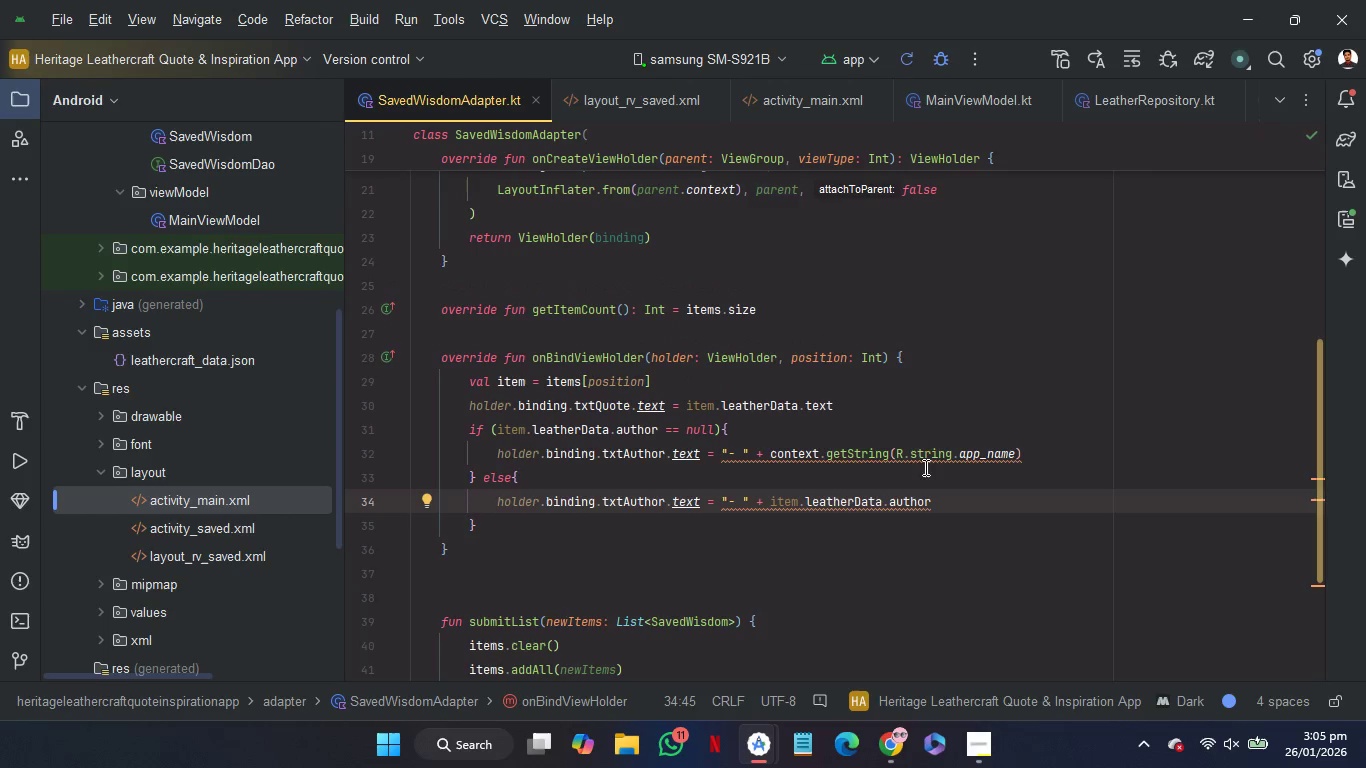 
wait(5.44)
 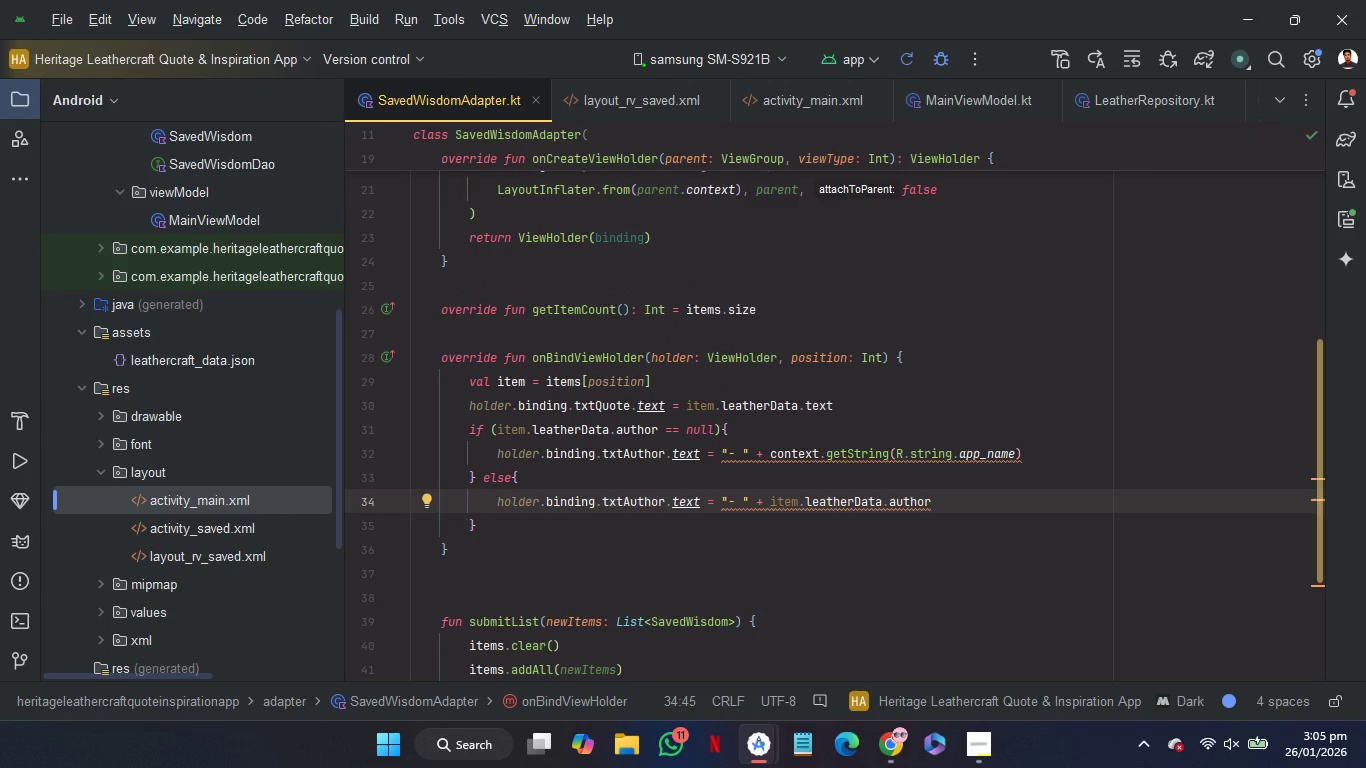 
left_click([739, 588])
 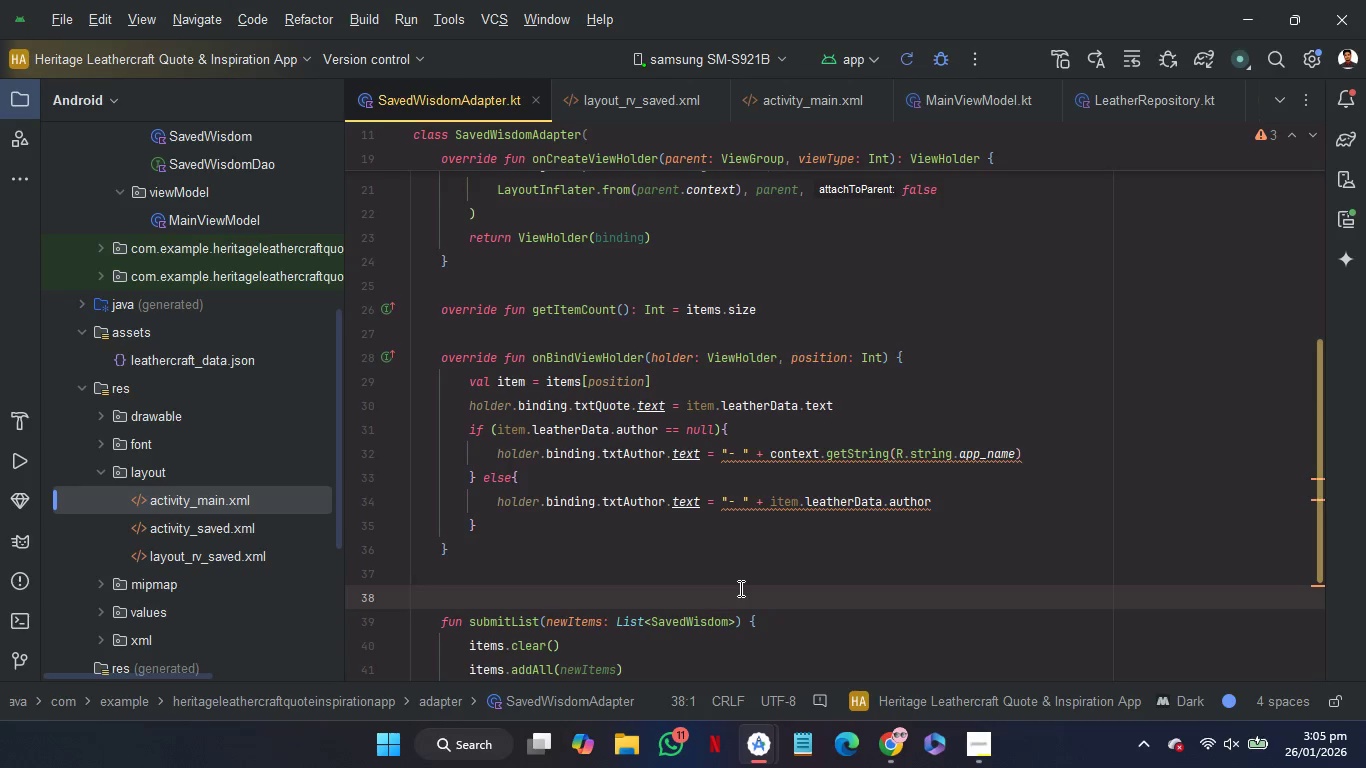 
key(Backspace)
 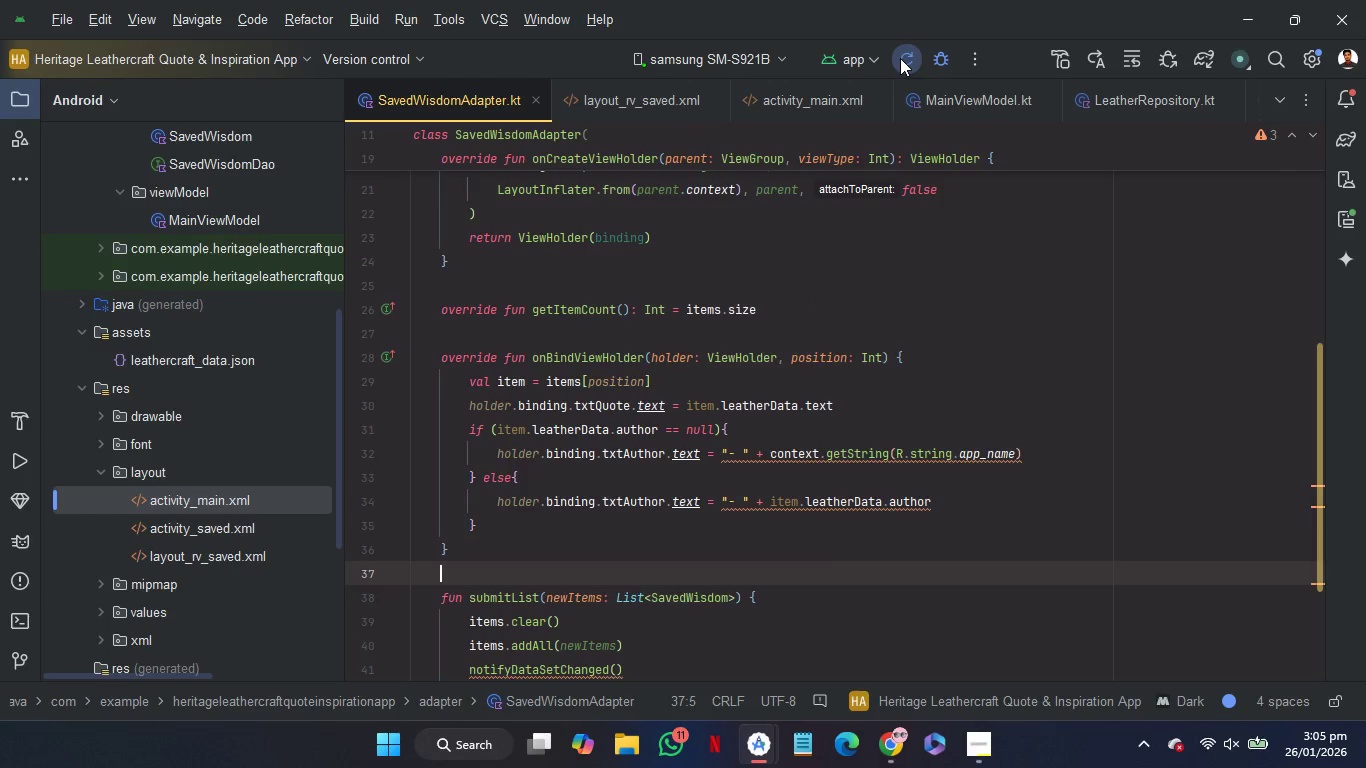 
left_click([900, 58])
 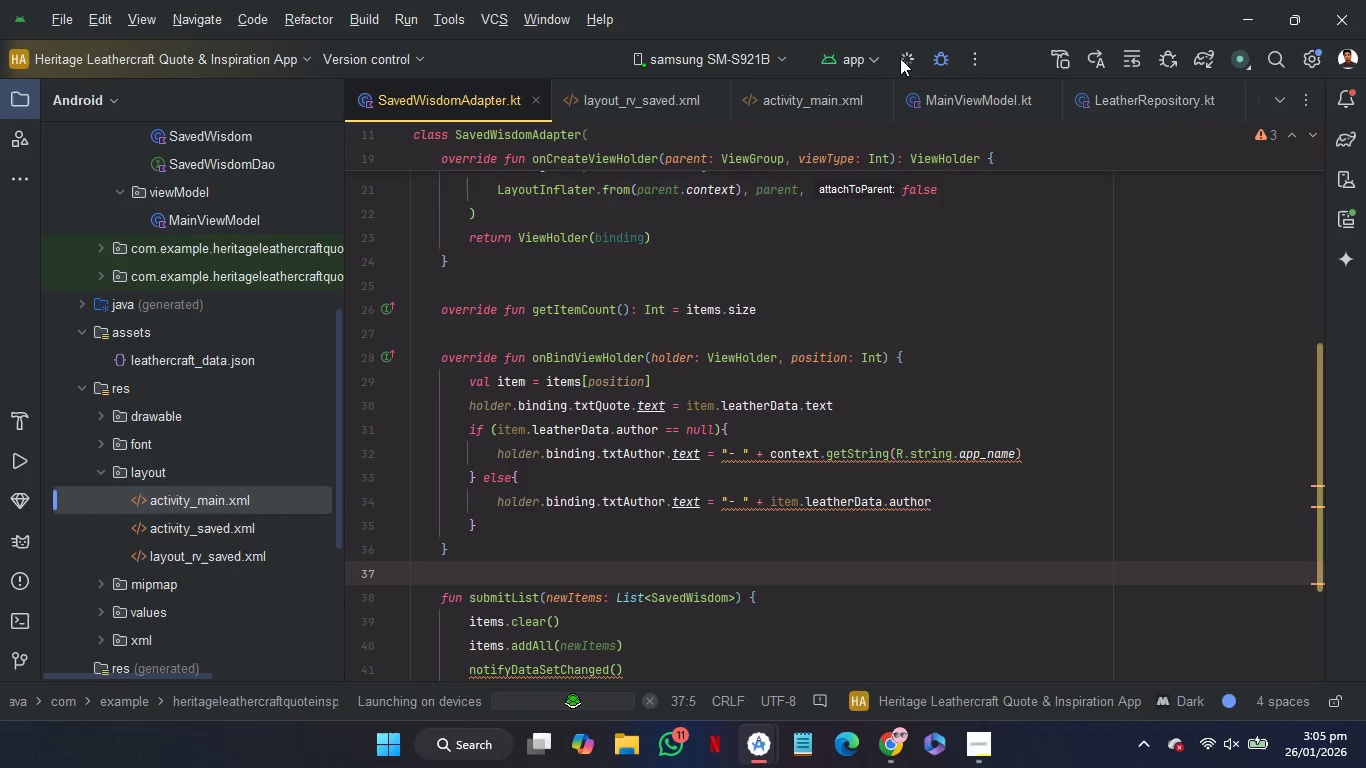 
wait(28.06)
 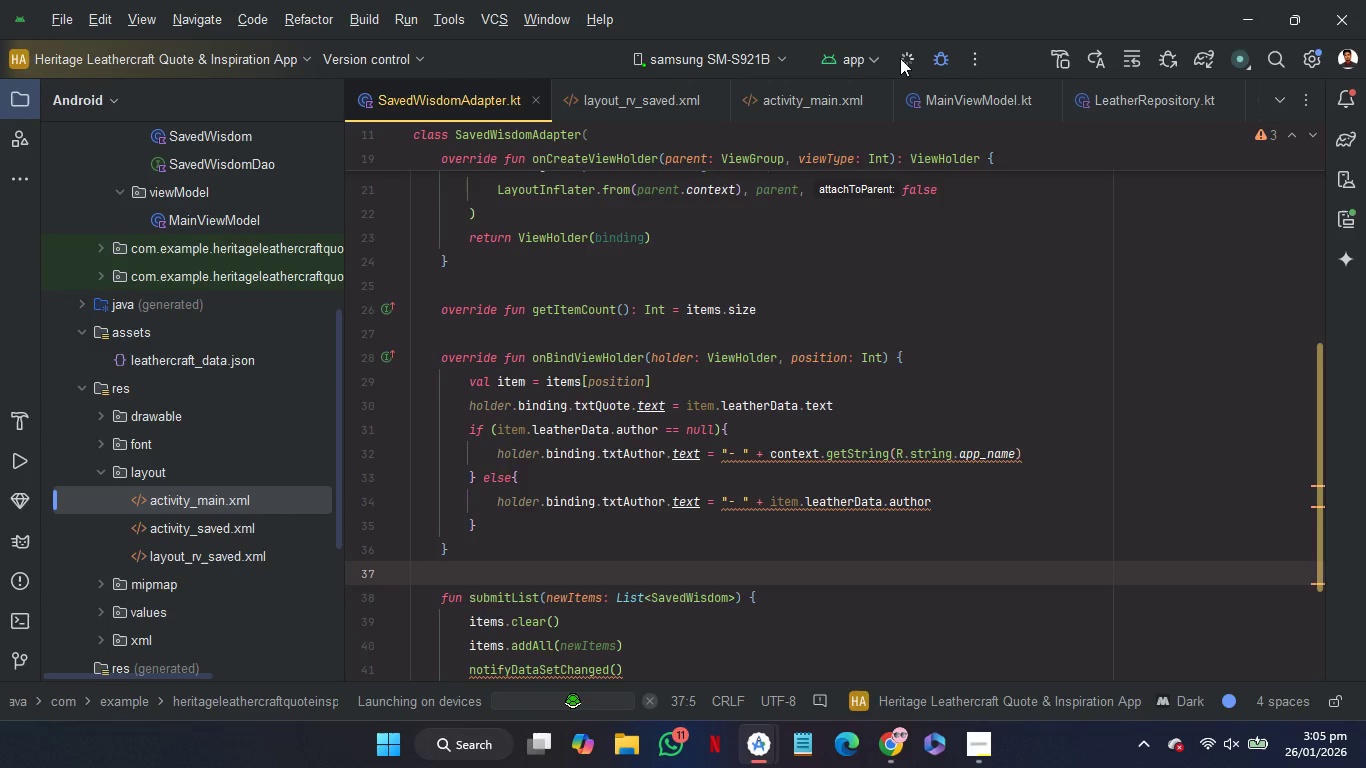 
left_click([900, 58])
 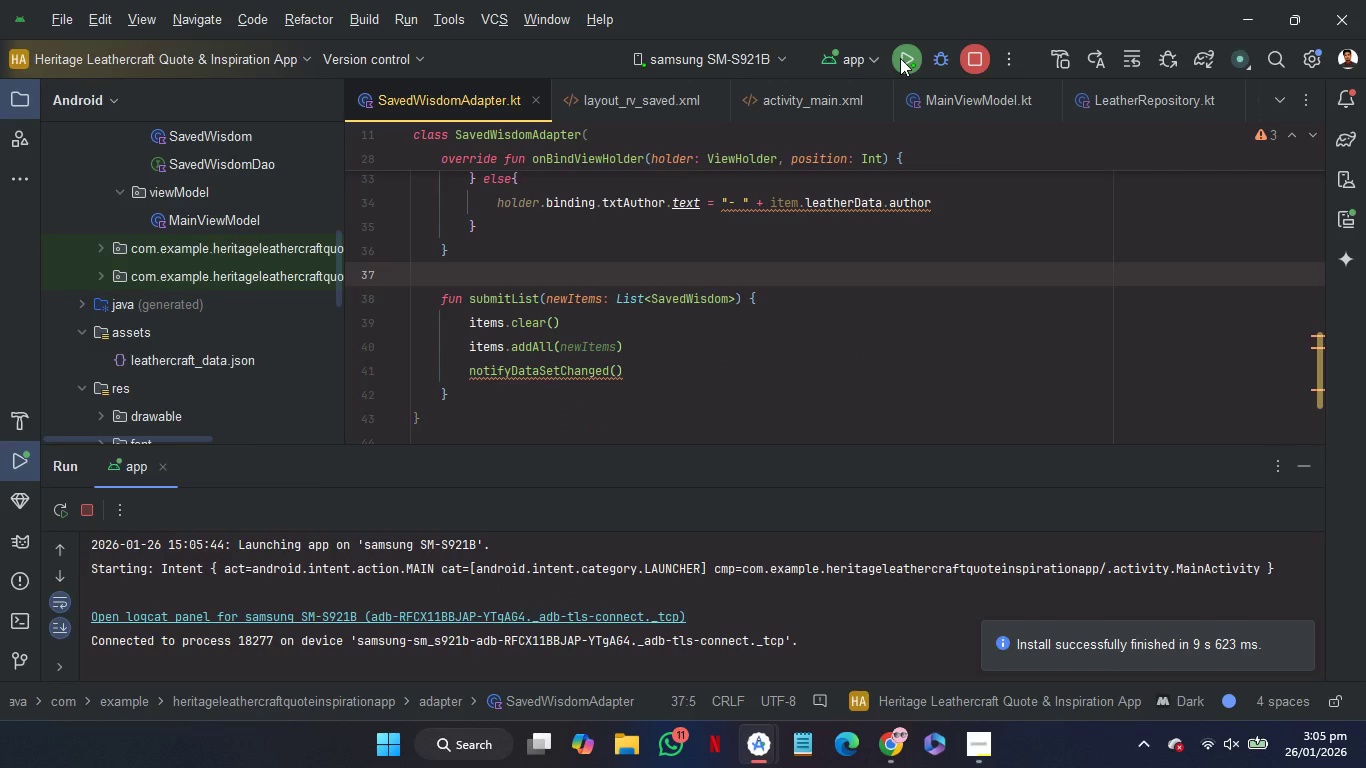 
wait(19.92)
 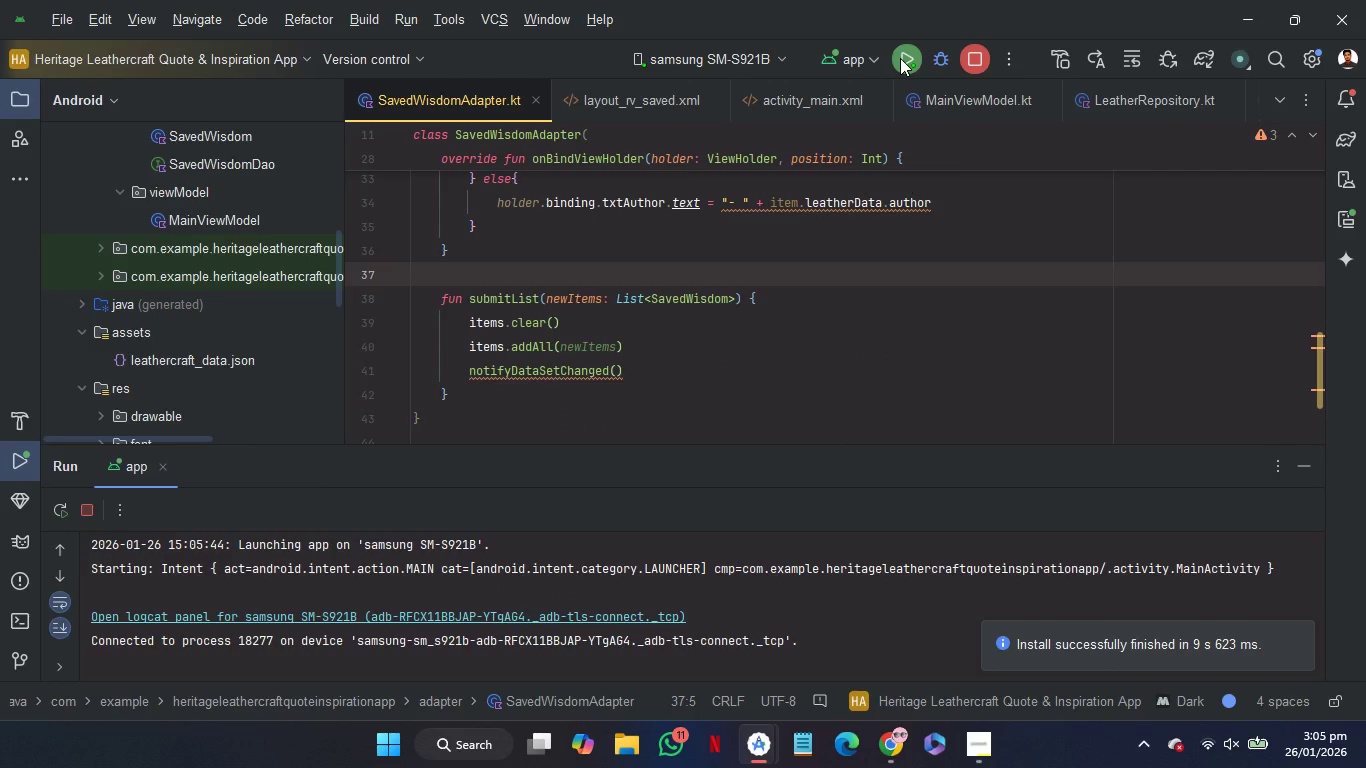 
left_click([1354, 221])
 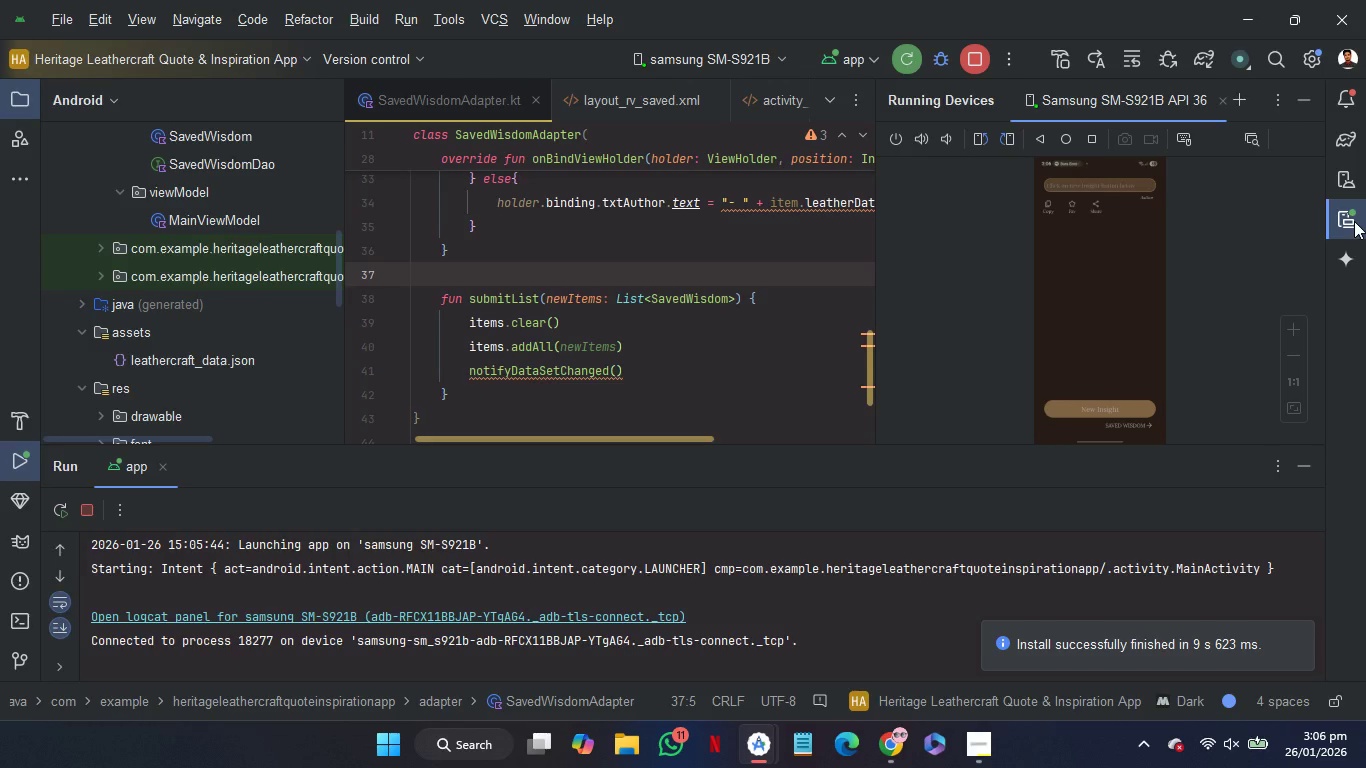 
wait(6.64)
 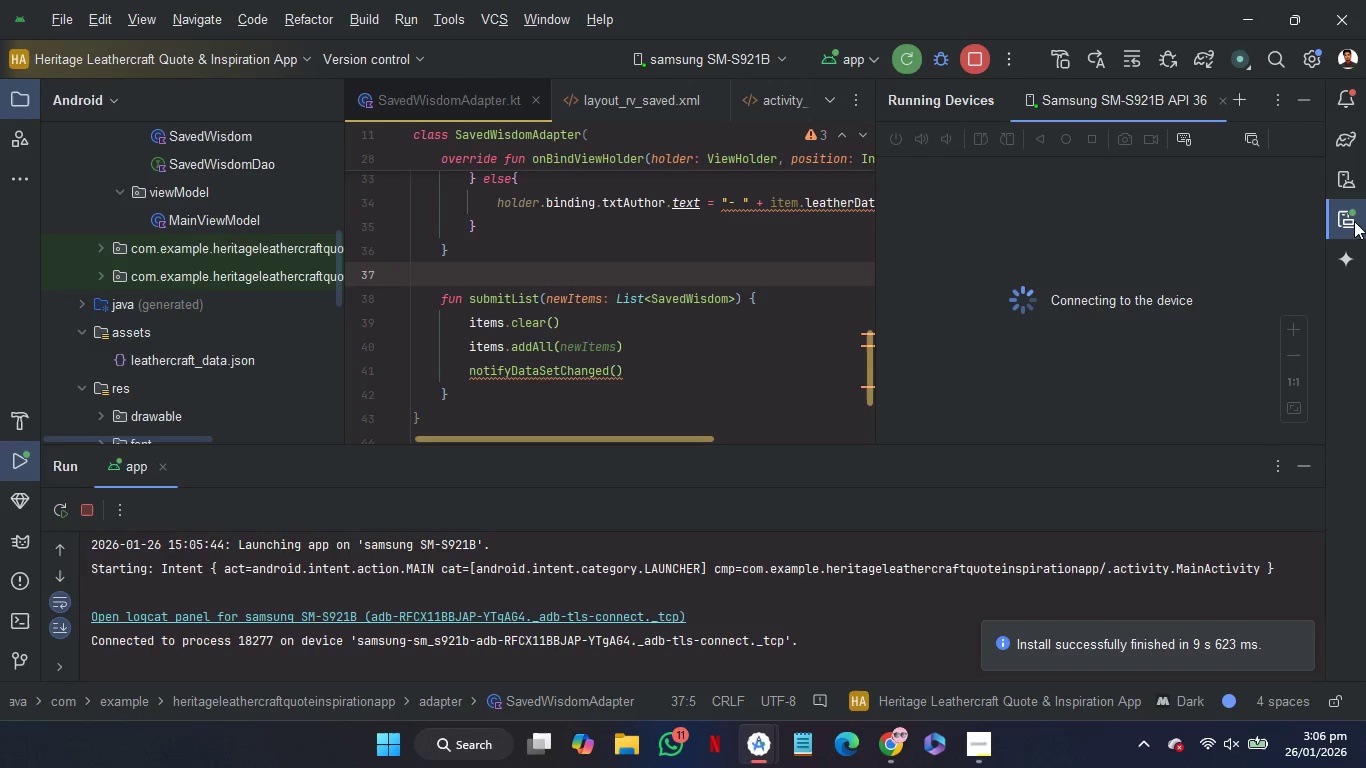 
left_click([1309, 465])
 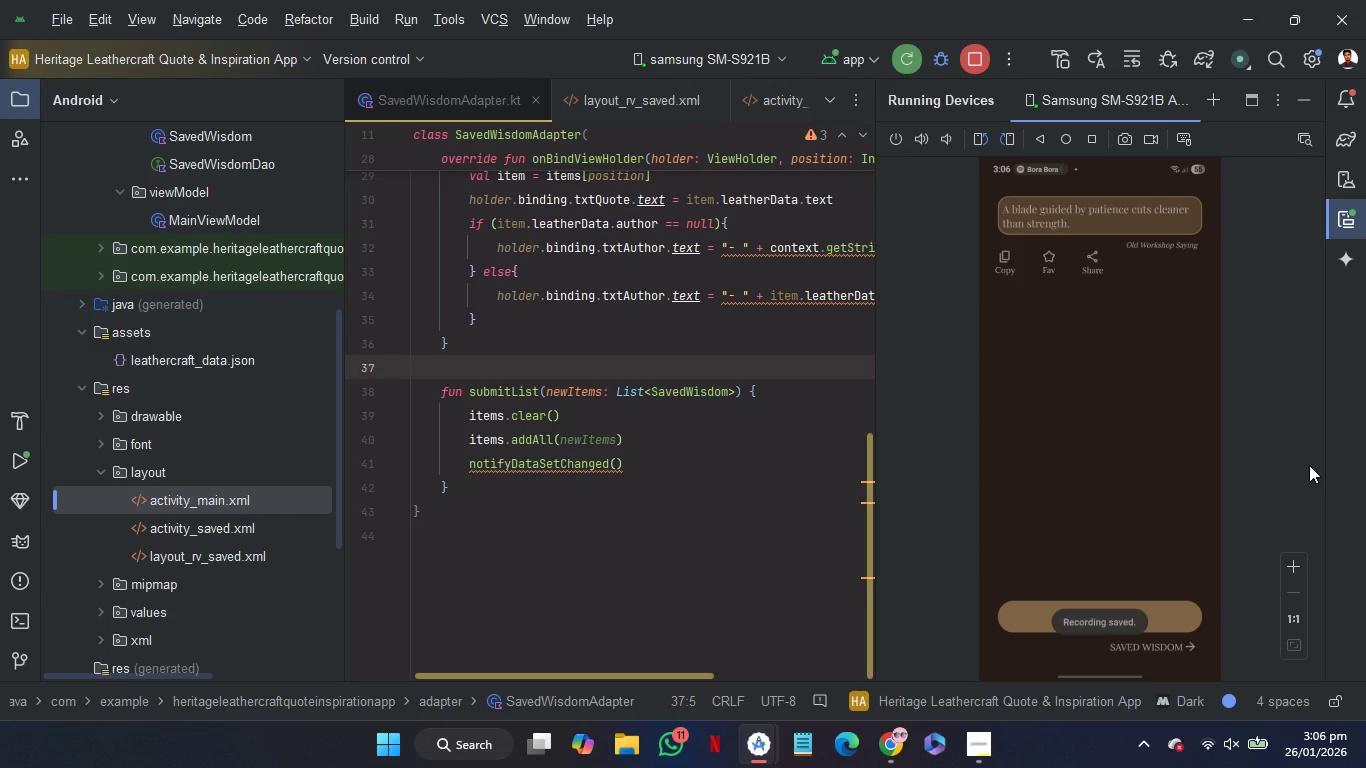 
wait(52.98)
 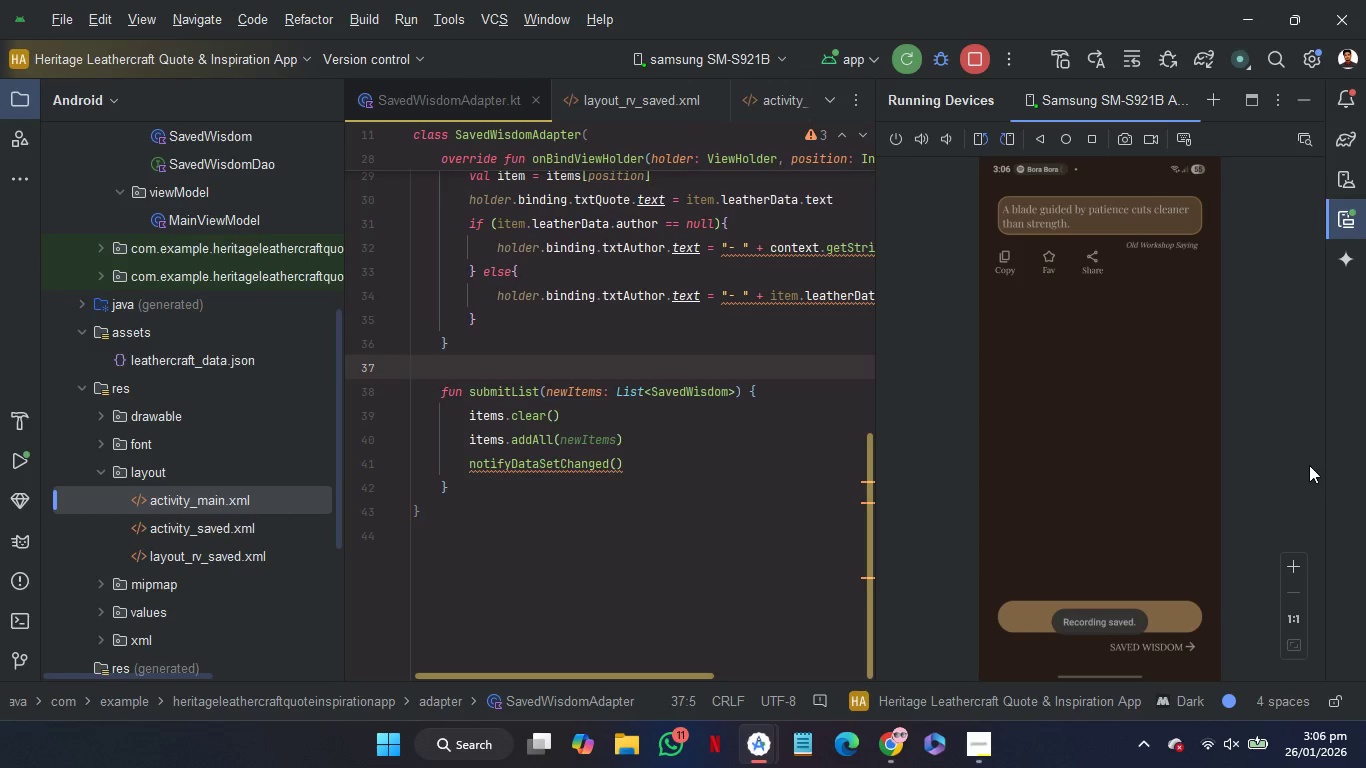 
left_click([1346, 220])
 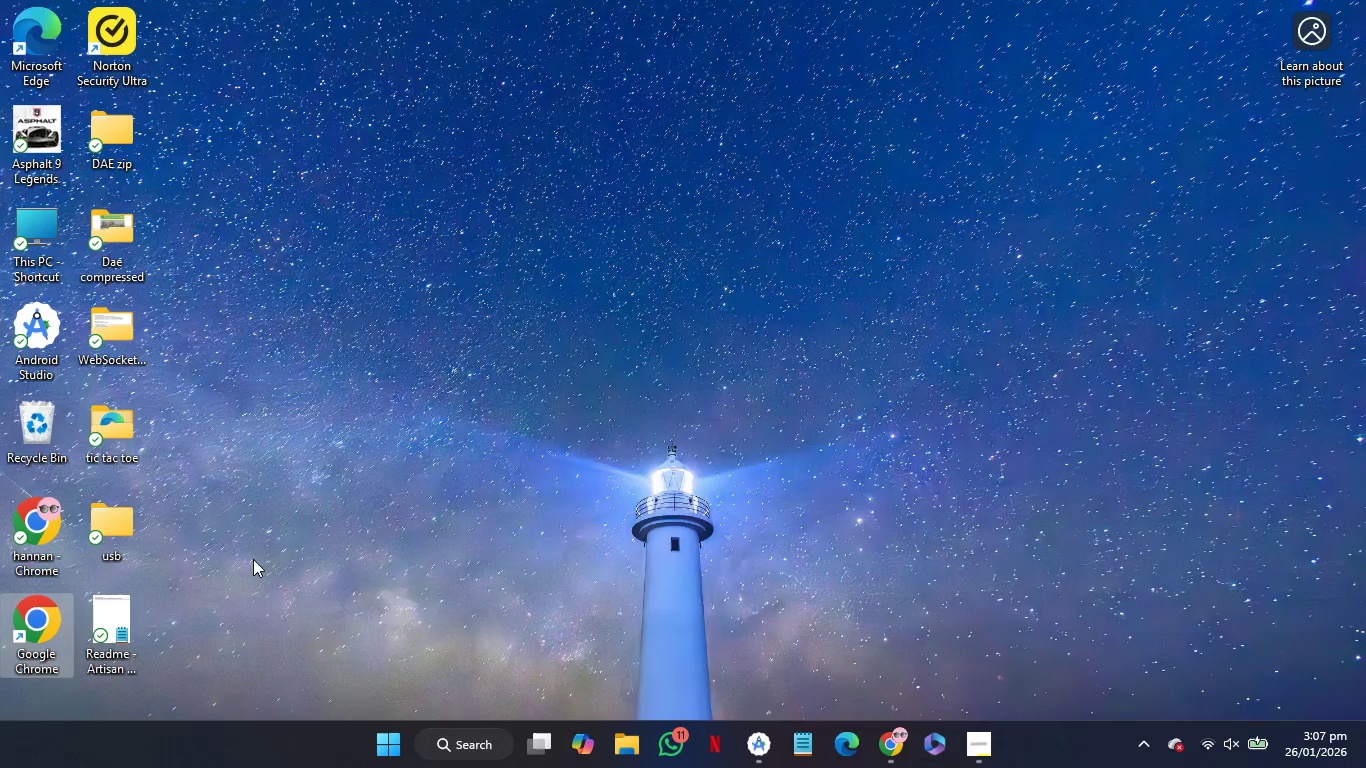 
wait(5.41)
 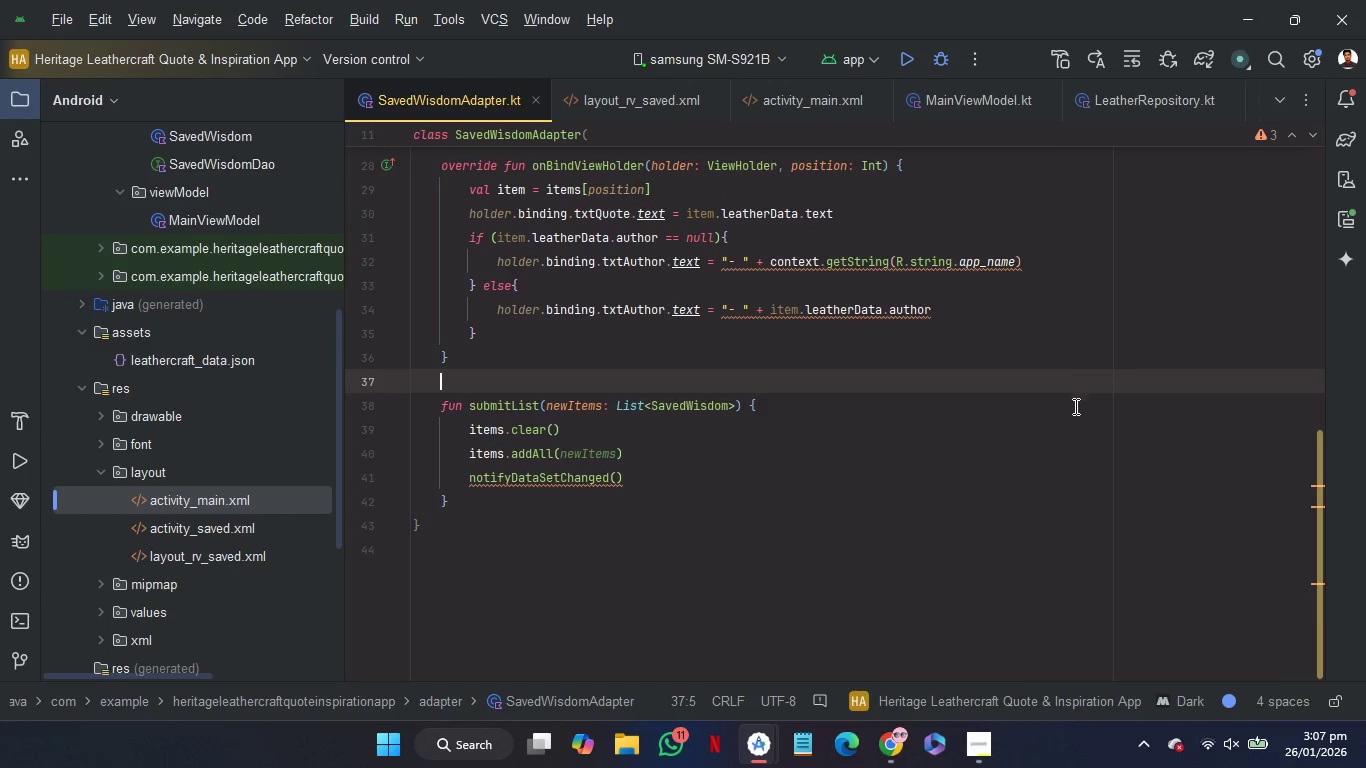 
double_click([113, 649])
 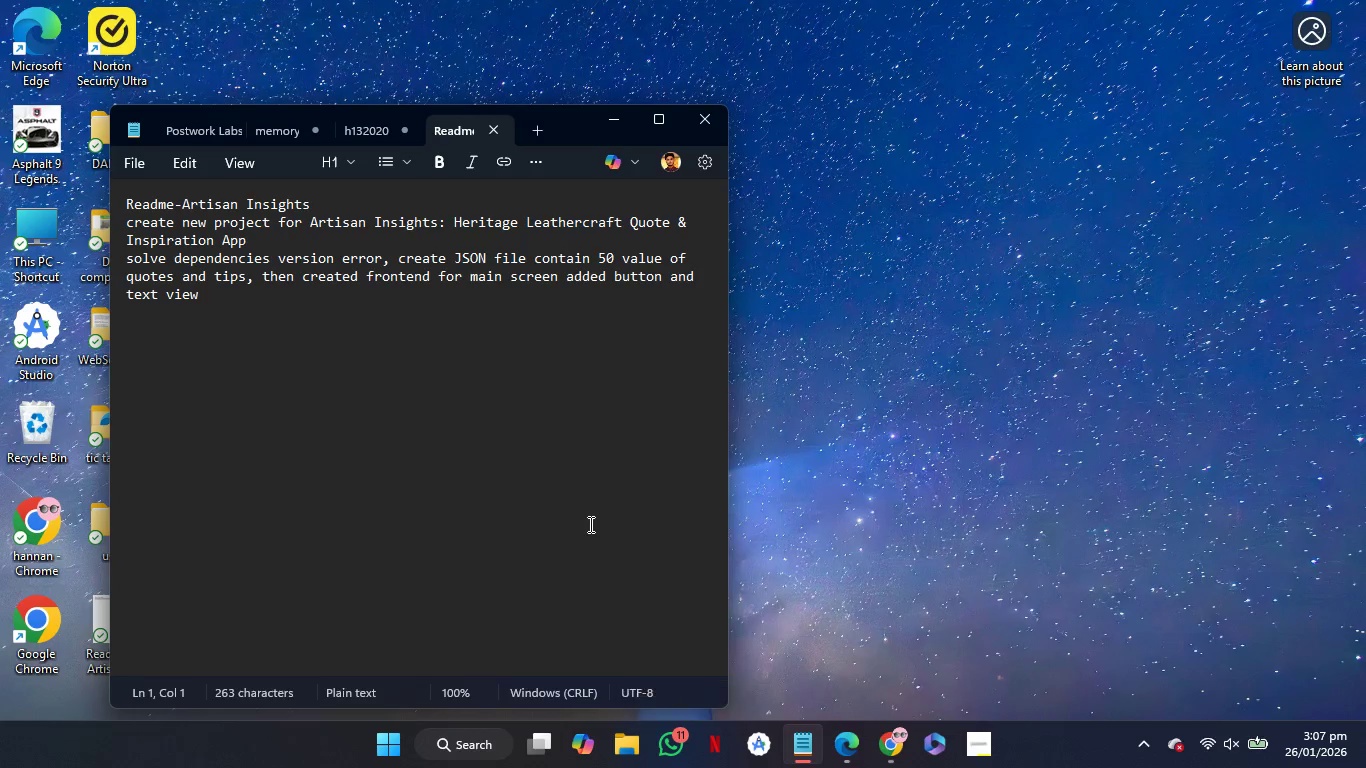 
wait(8.16)
 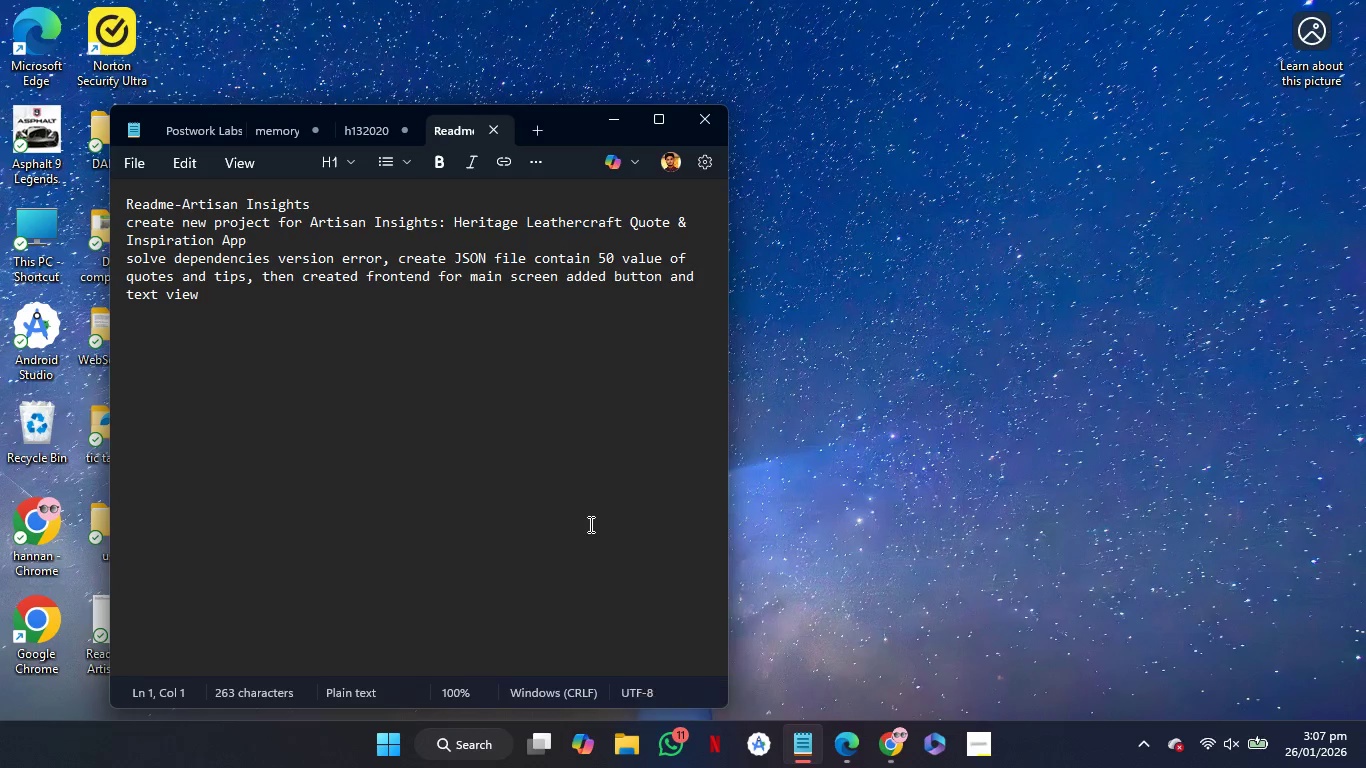 
left_click([895, 741])
 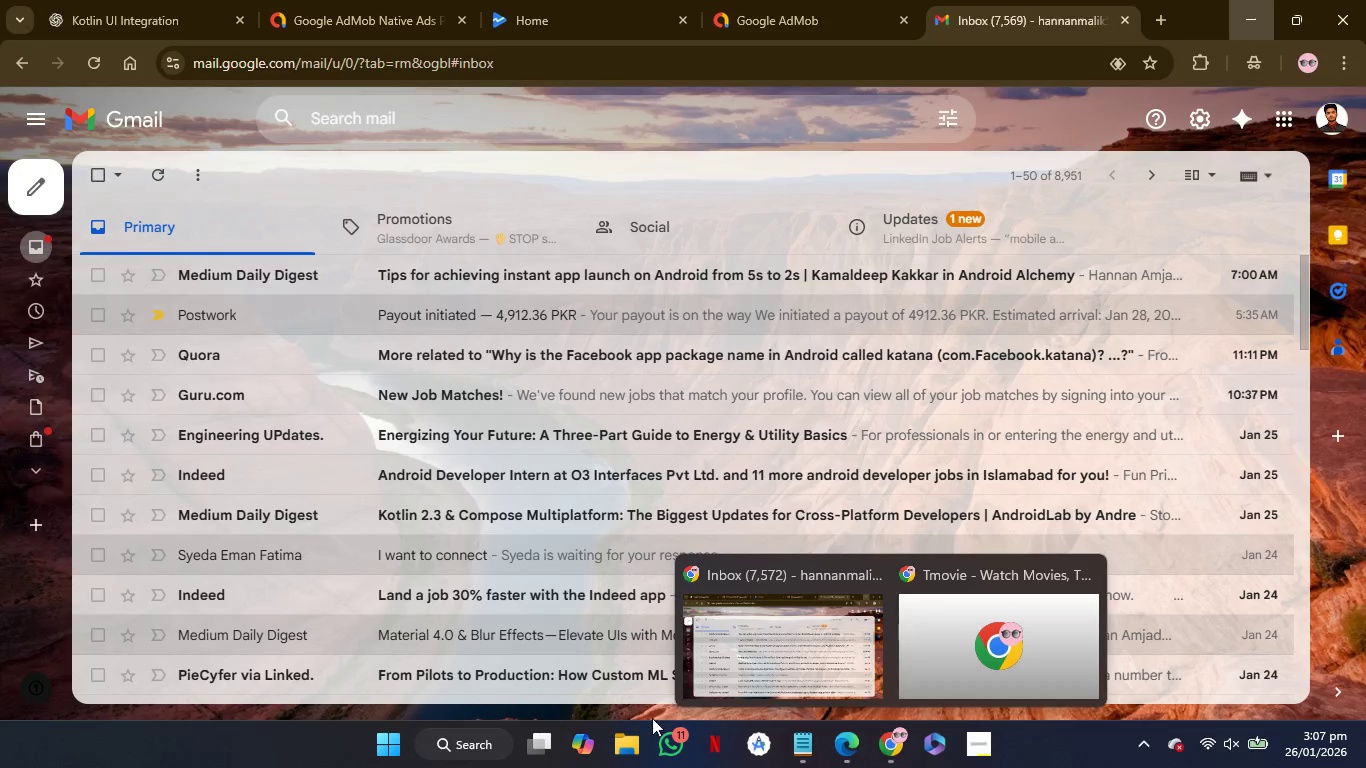 
wait(6.67)
 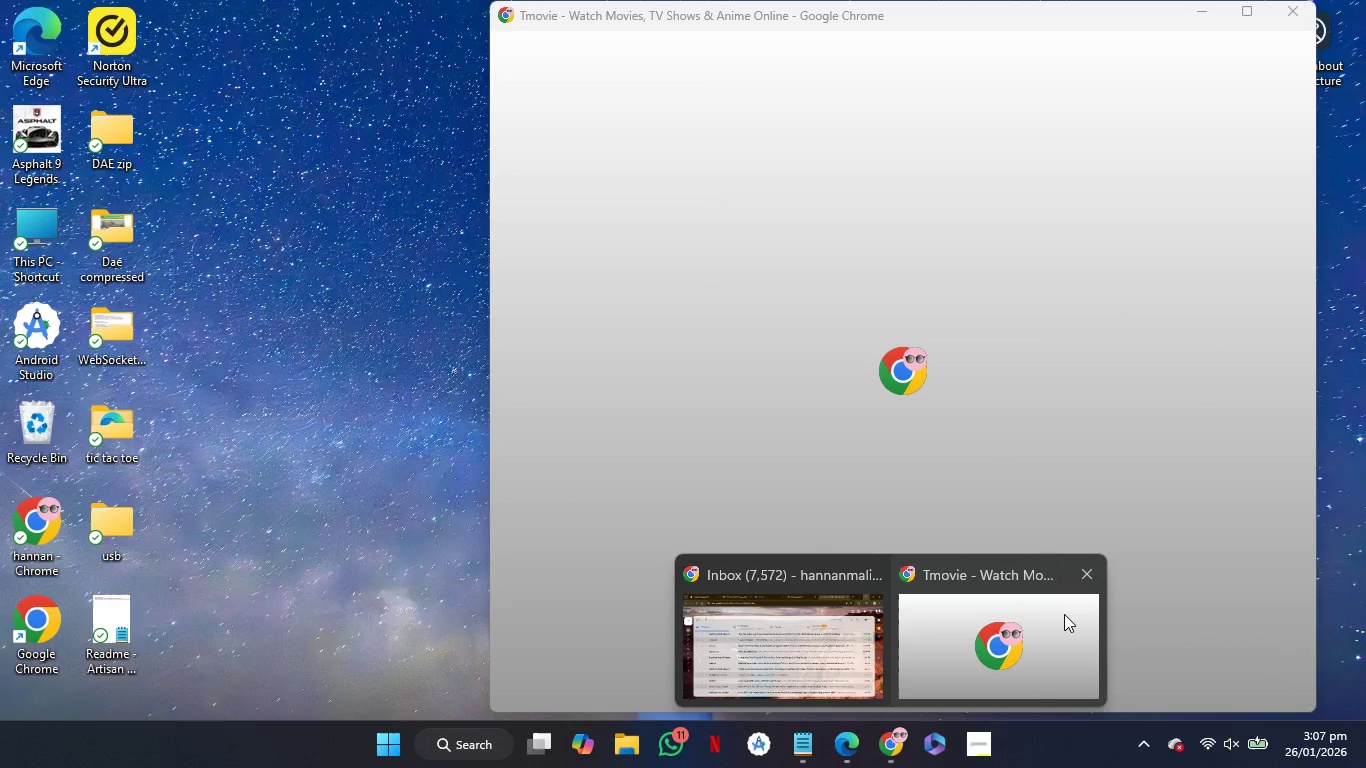 
left_click([549, 754])
 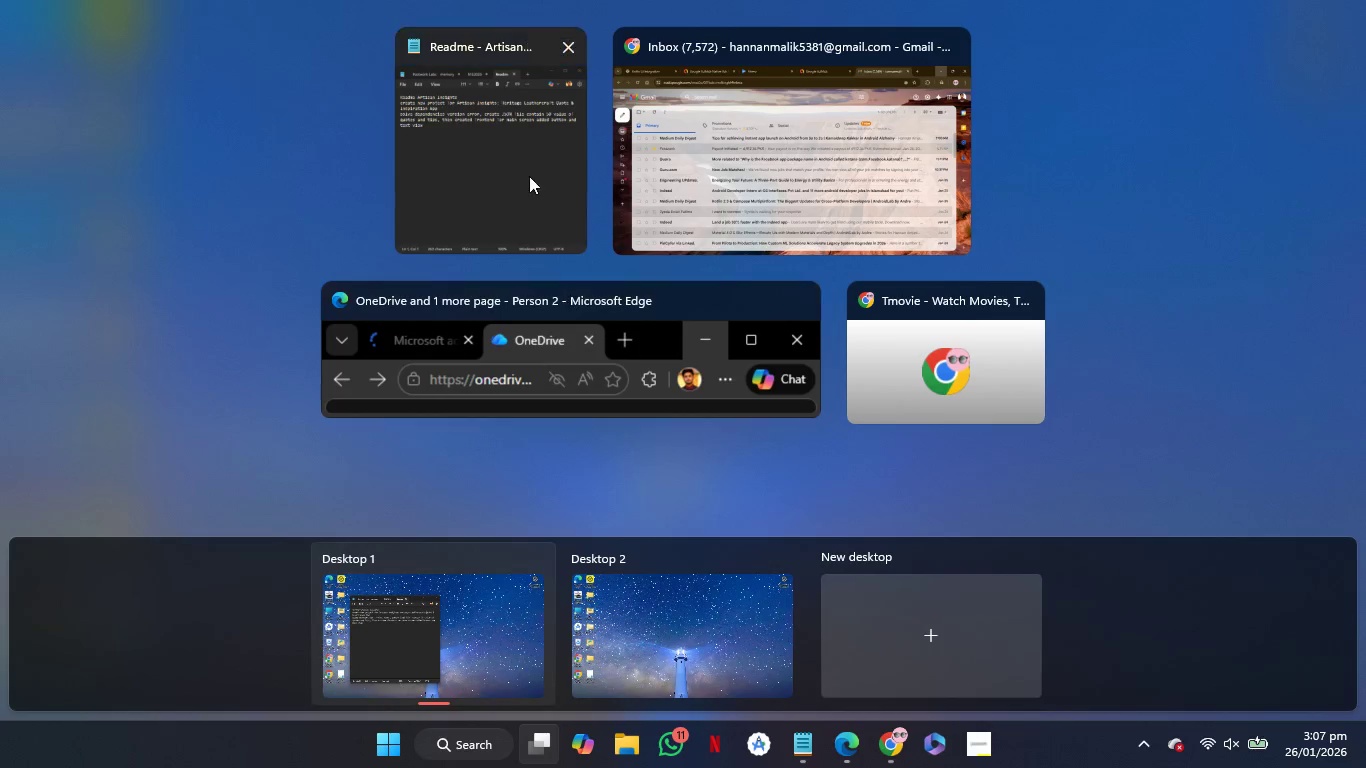 
left_click([527, 168])
 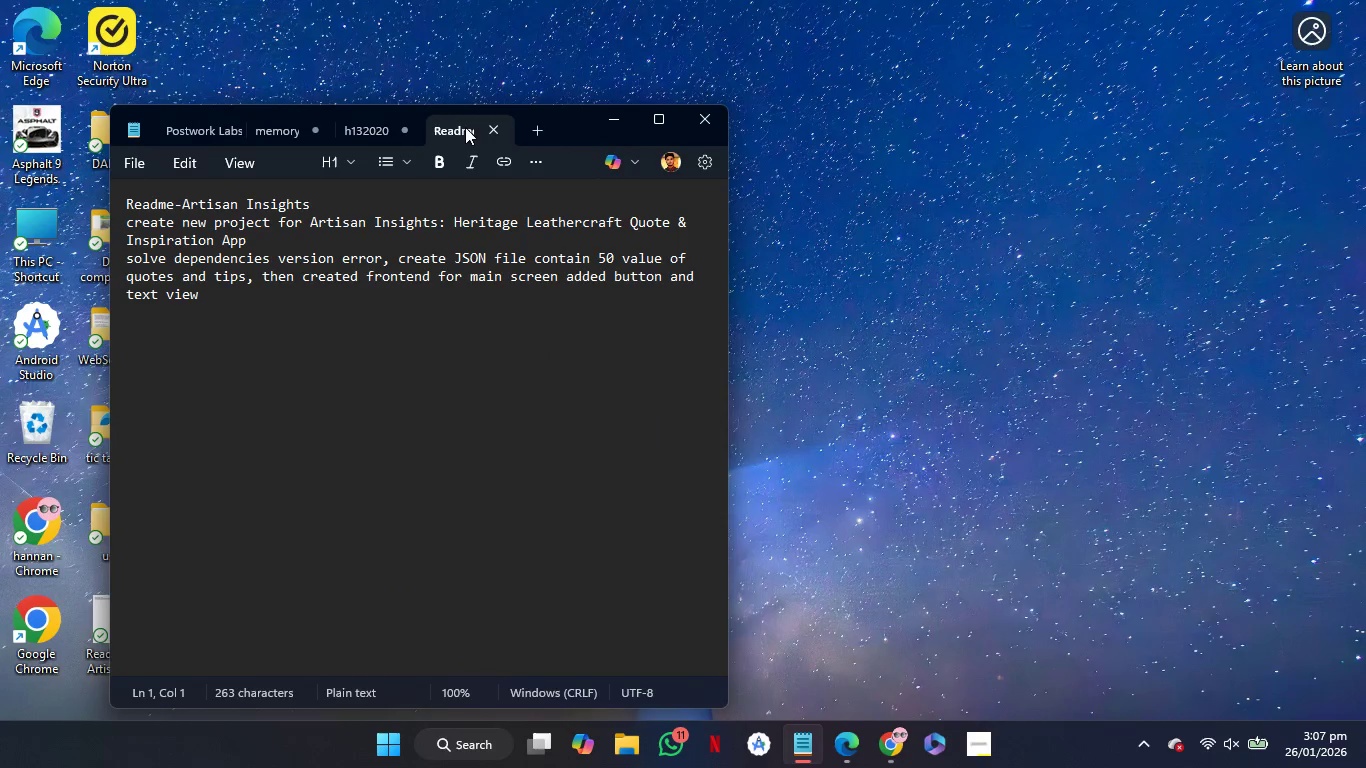 
left_click_drag(start_coordinate=[454, 127], to_coordinate=[864, 266])
 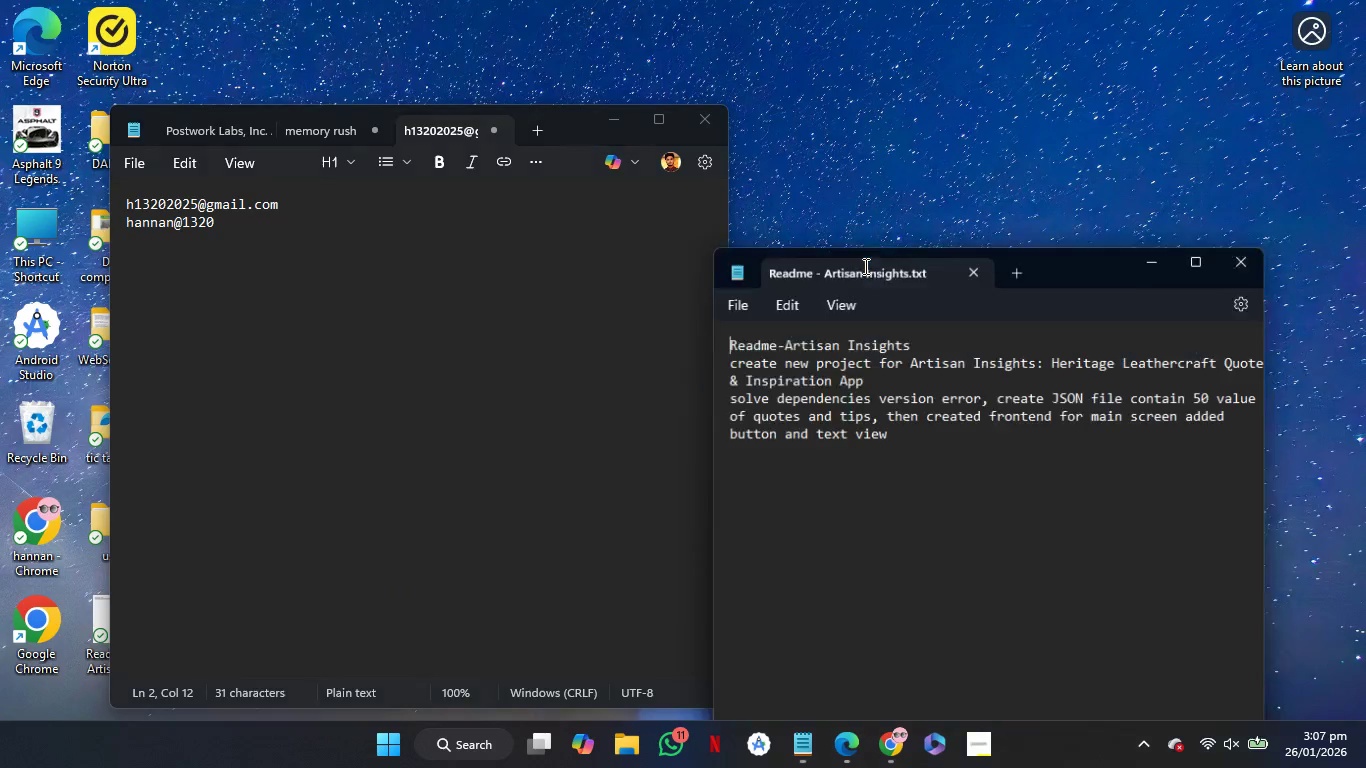 
key(Unknown)
 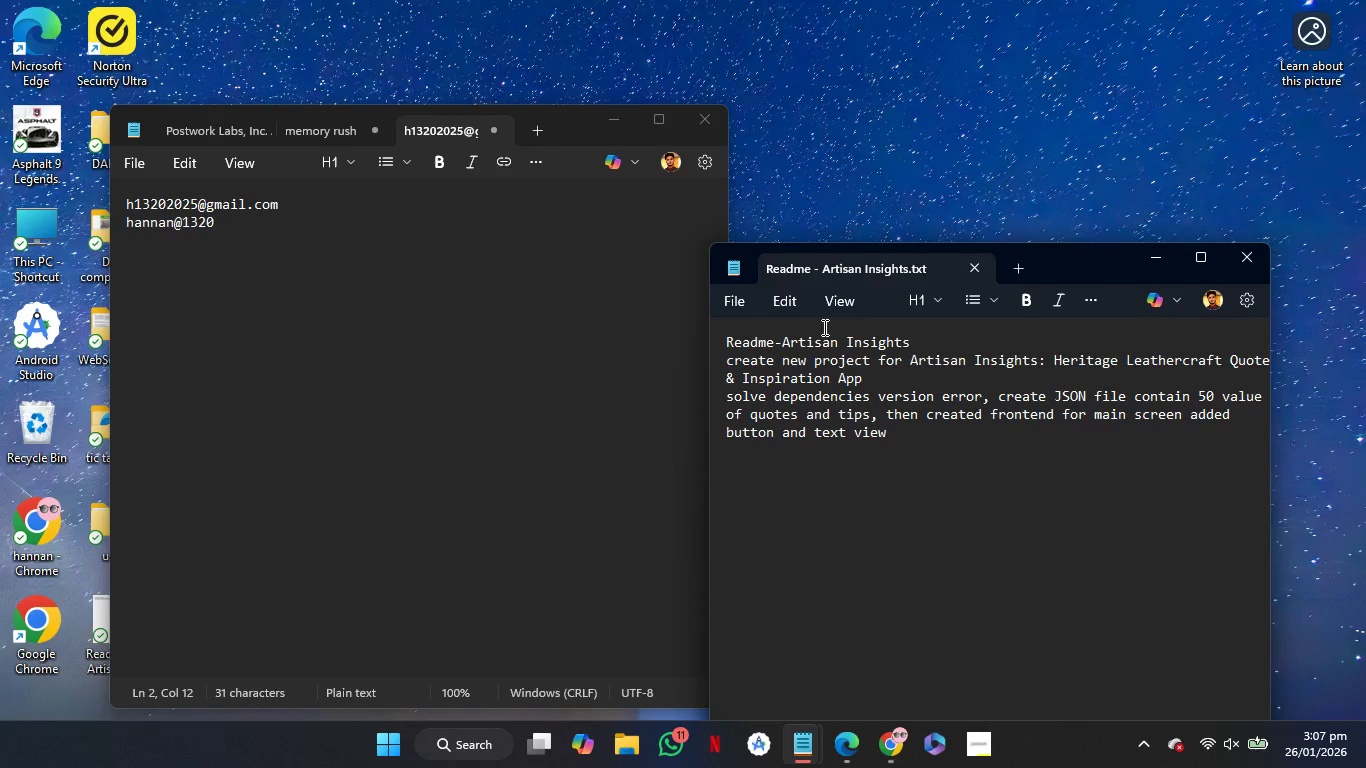 
left_click([535, 739])
 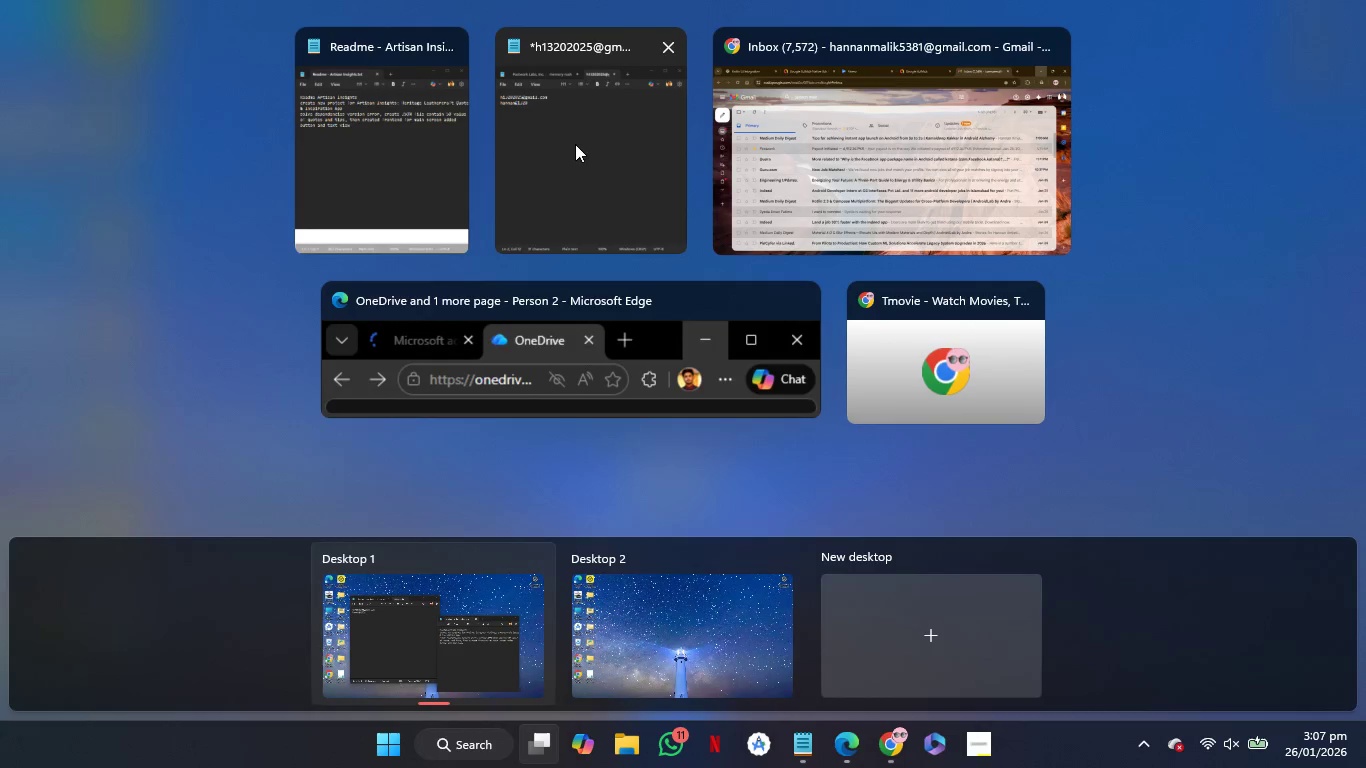 
left_click_drag(start_coordinate=[574, 131], to_coordinate=[672, 665])
 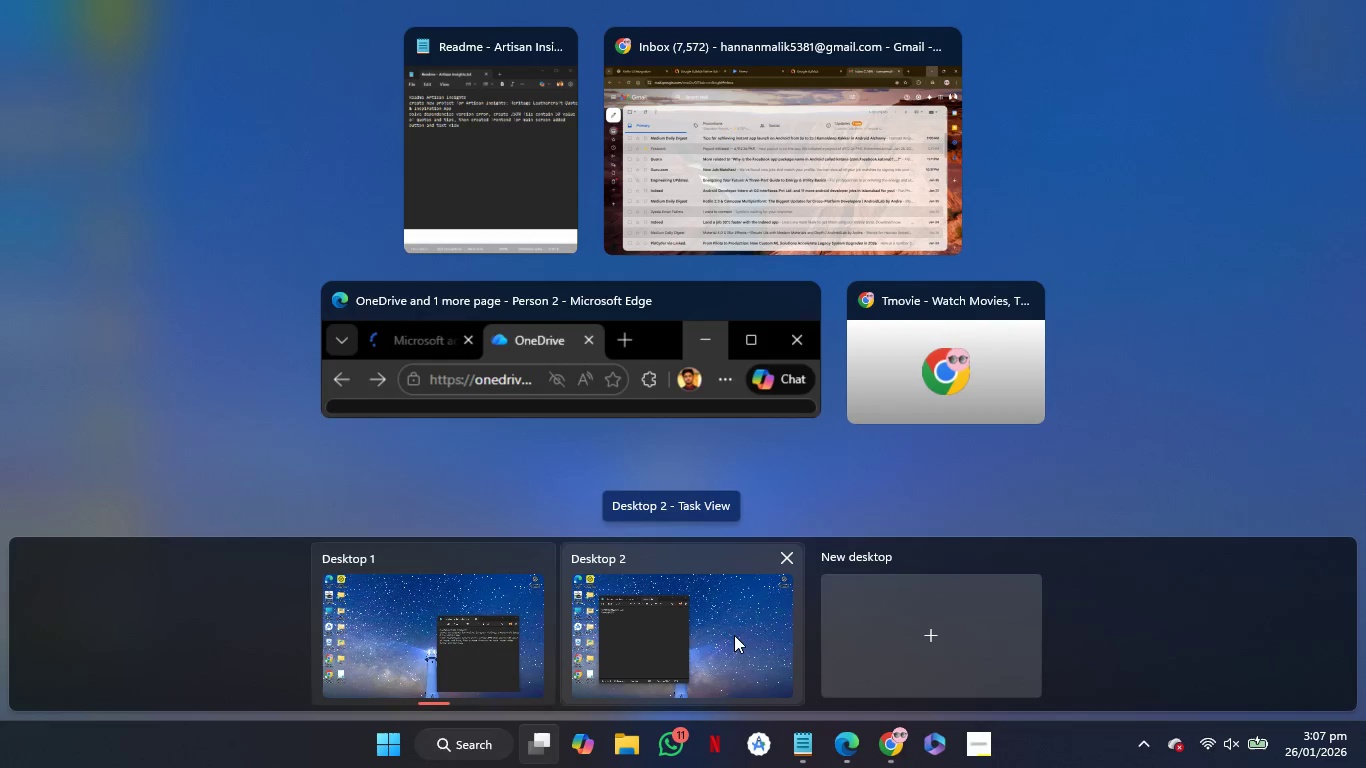 
left_click([741, 632])
 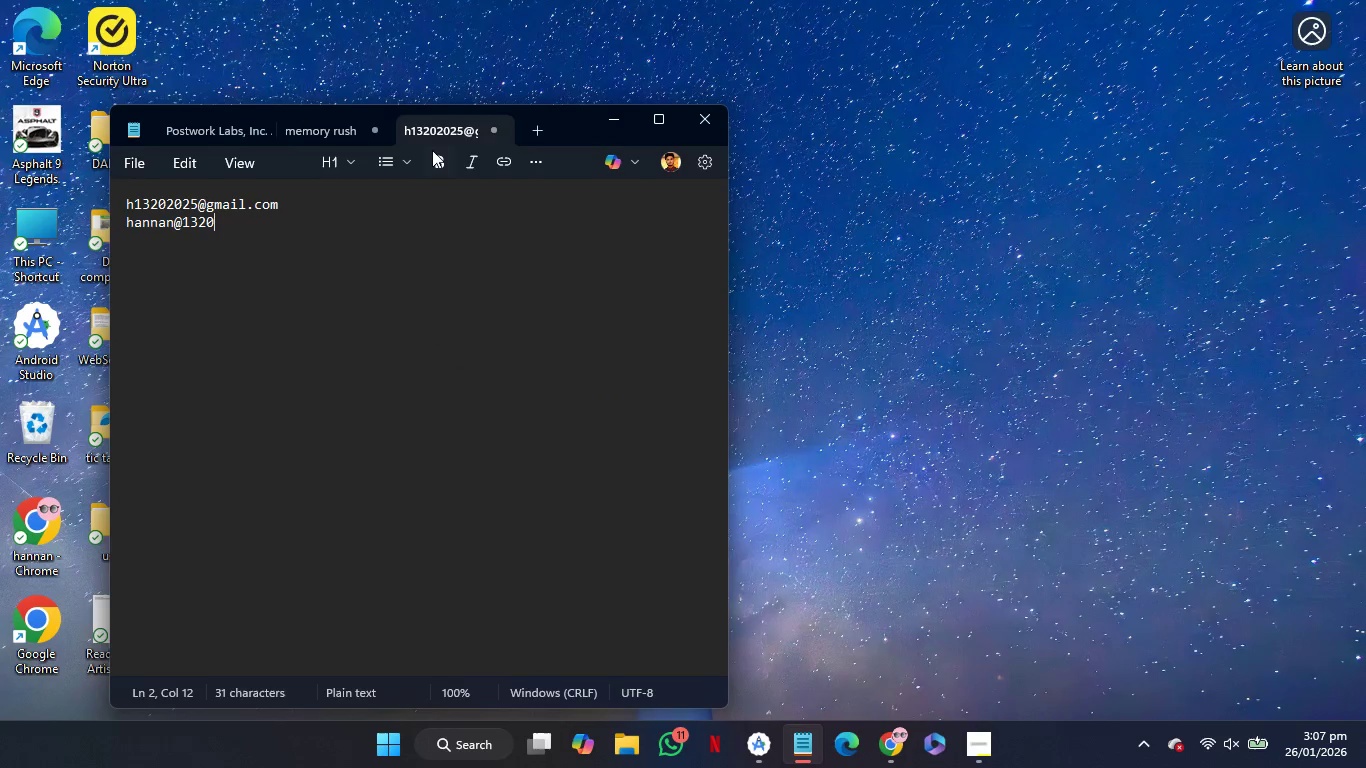 
left_click([607, 121])
 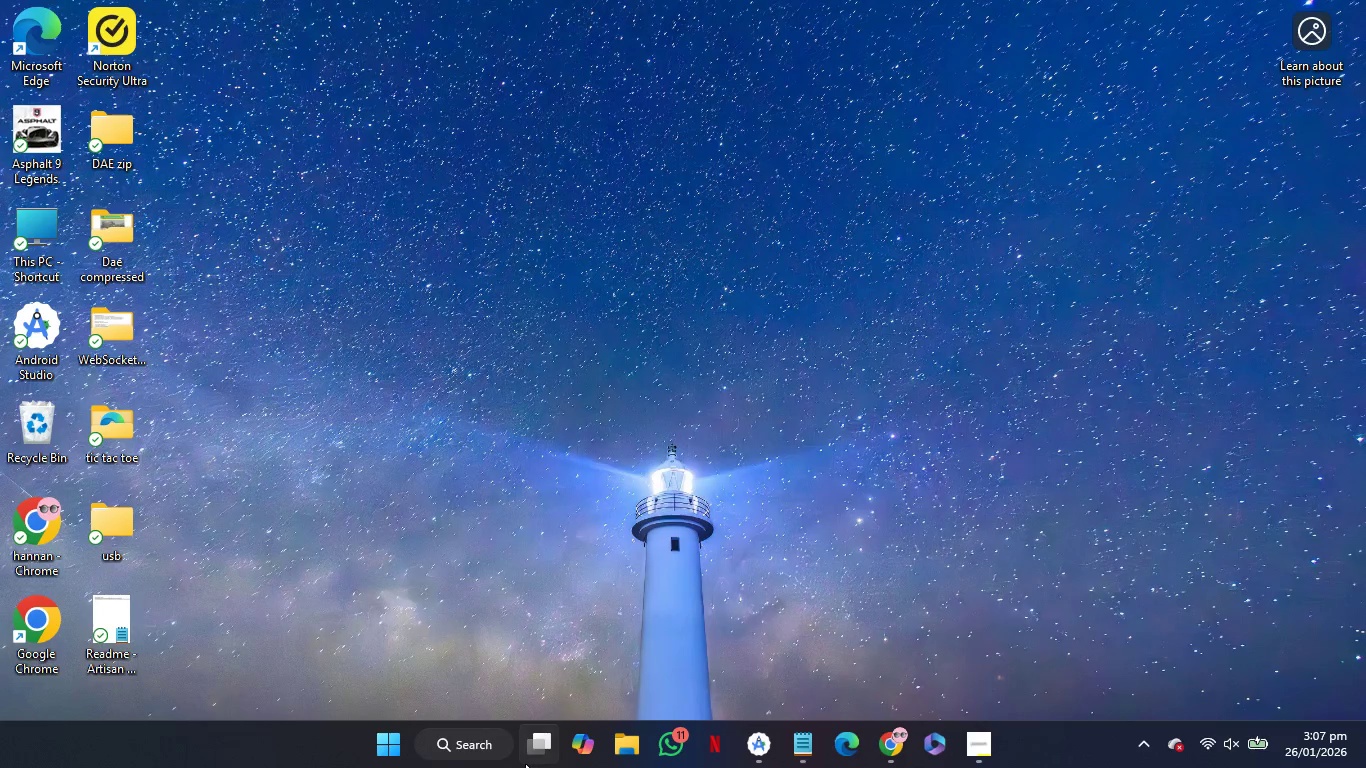 
left_click([524, 766])
 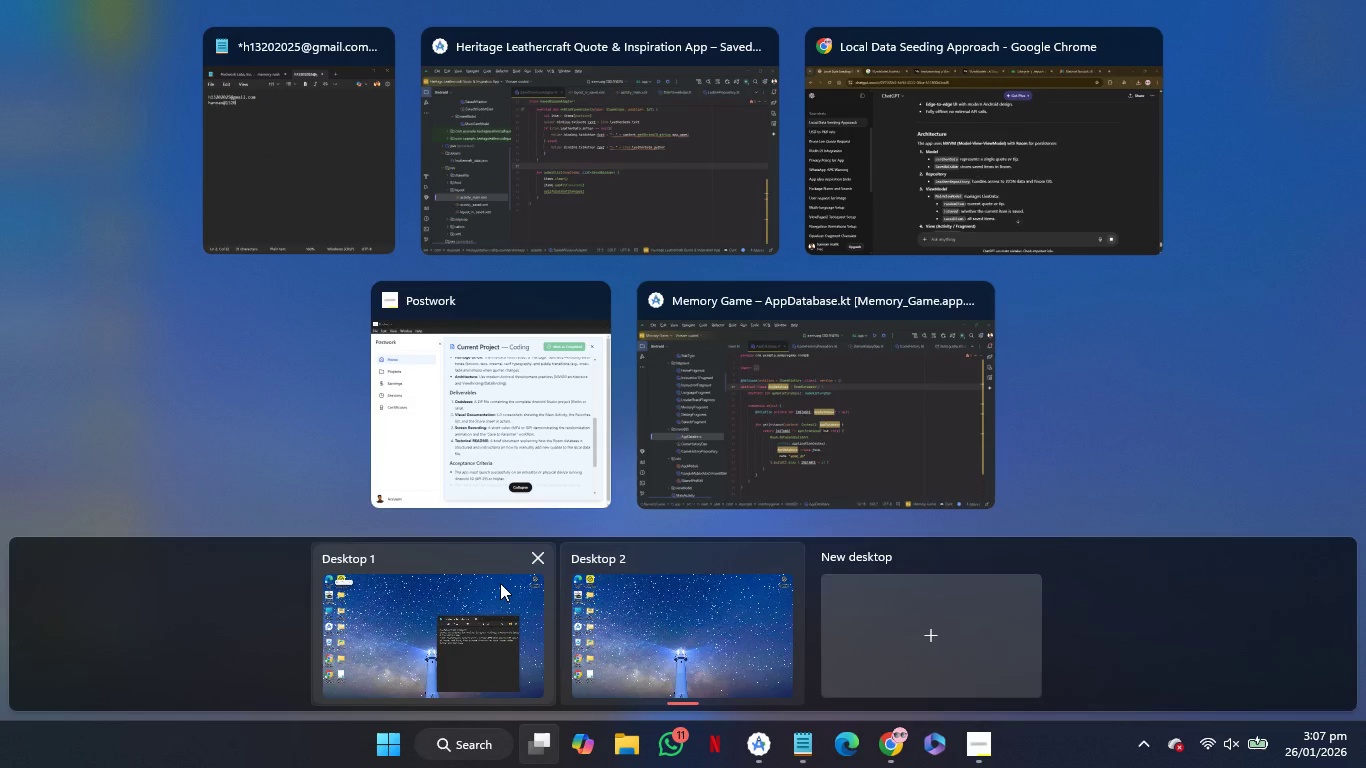 
wait(6.53)
 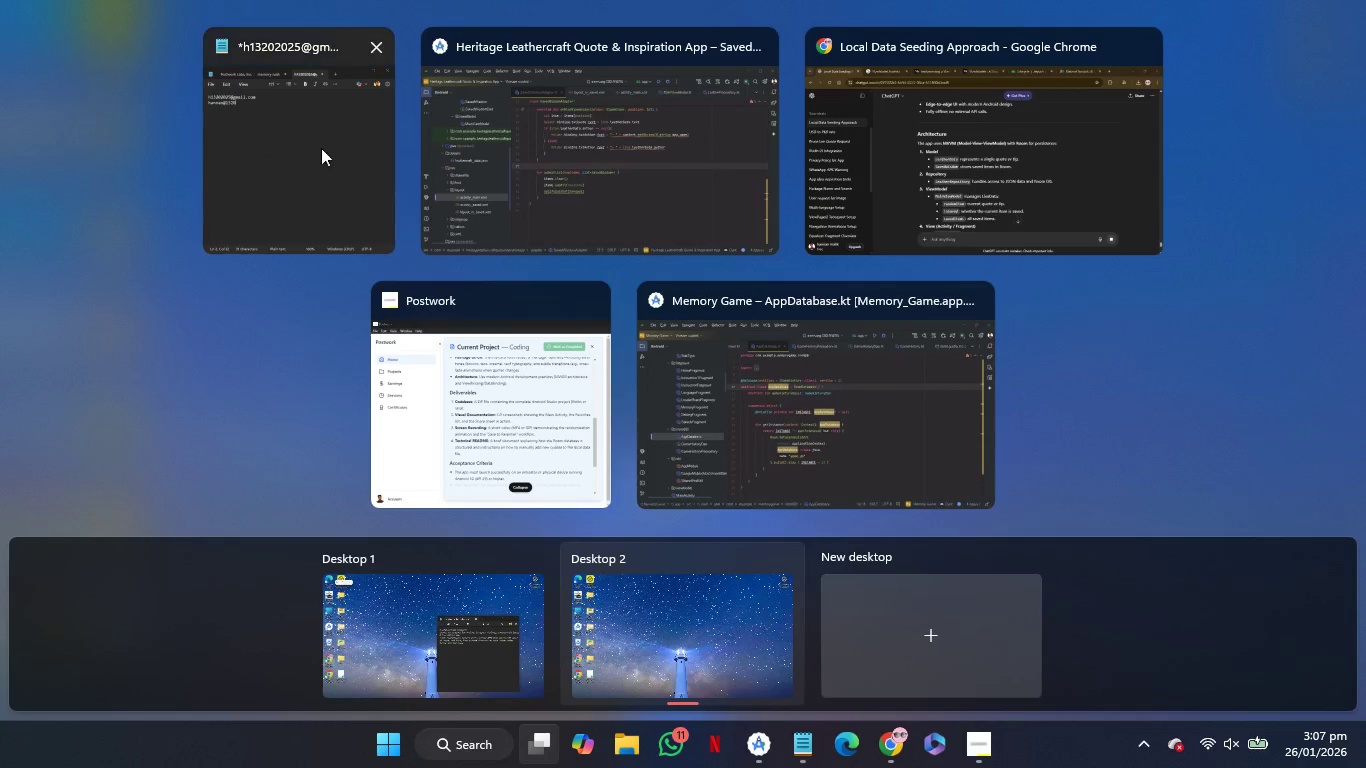 
left_click([500, 583])
 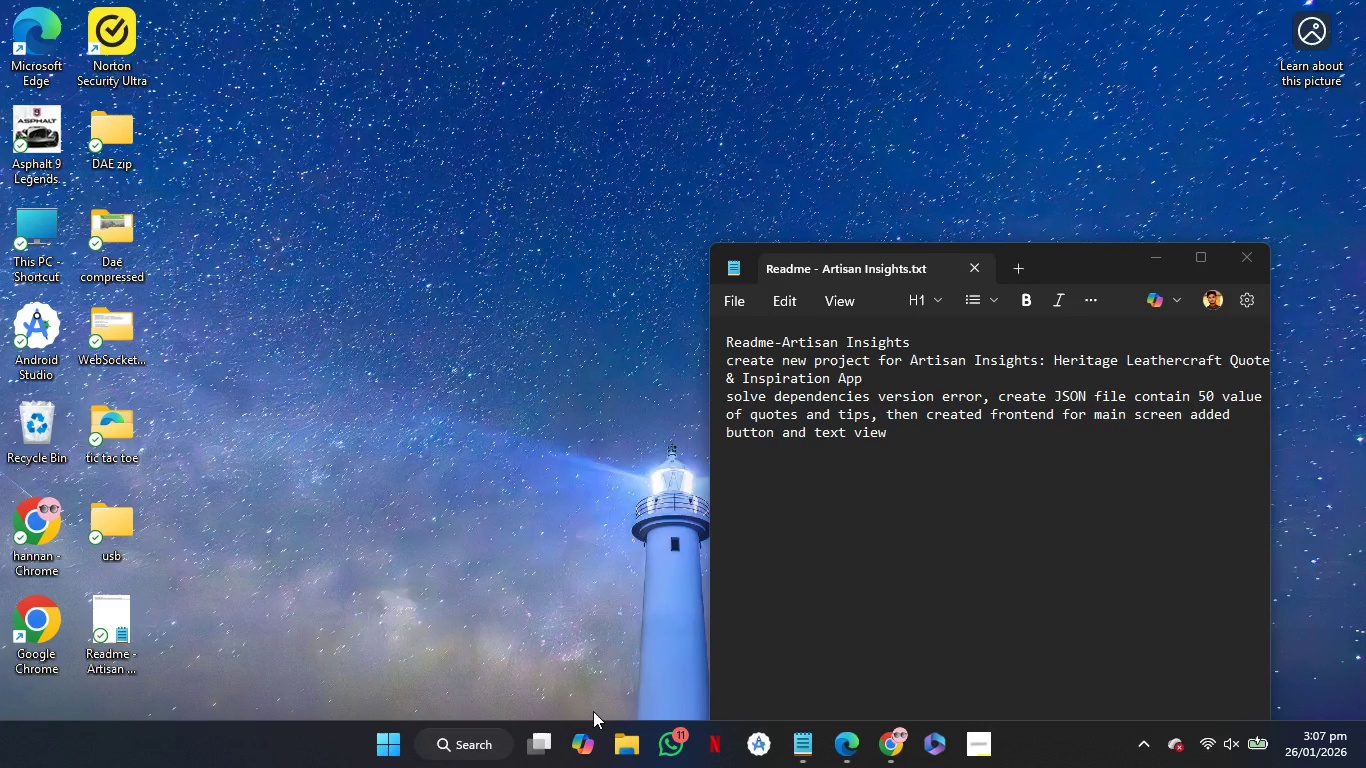 
left_click([572, 740])
 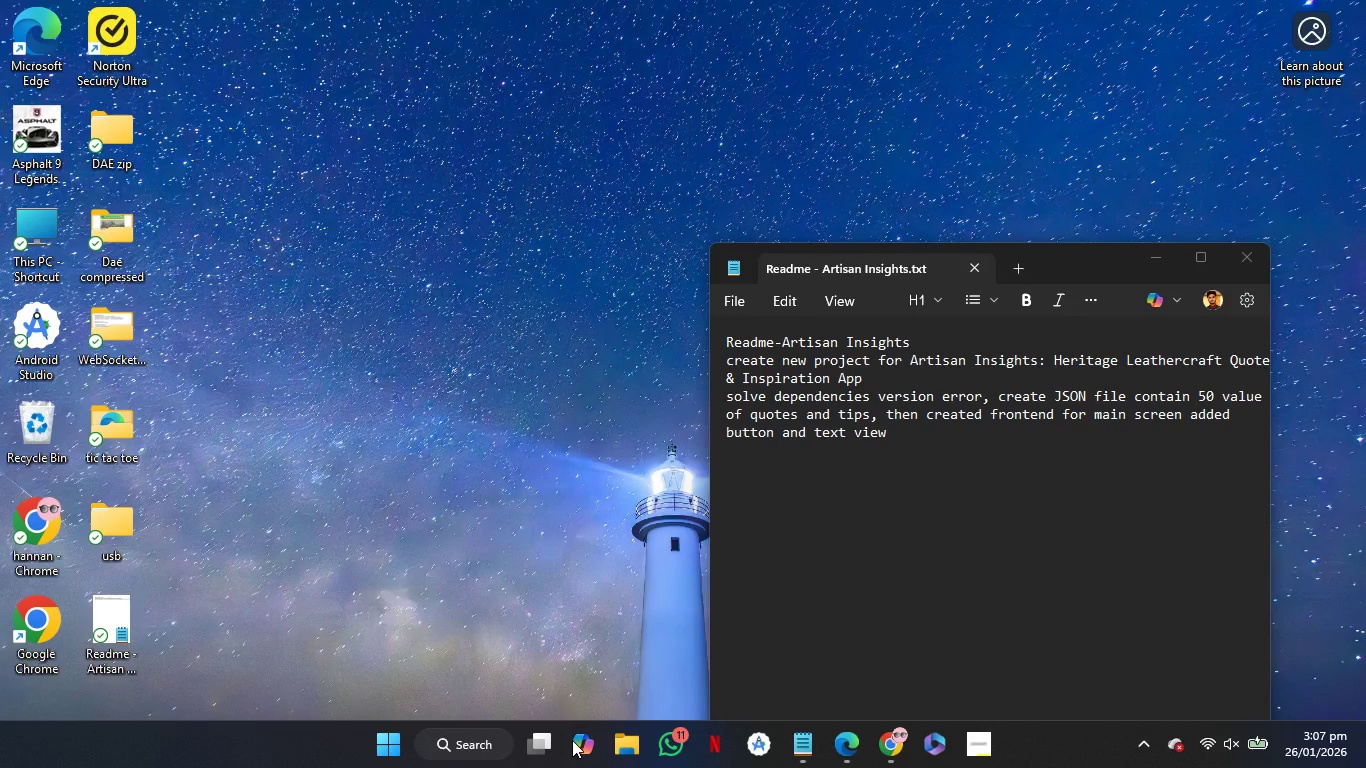 
left_click([572, 740])
 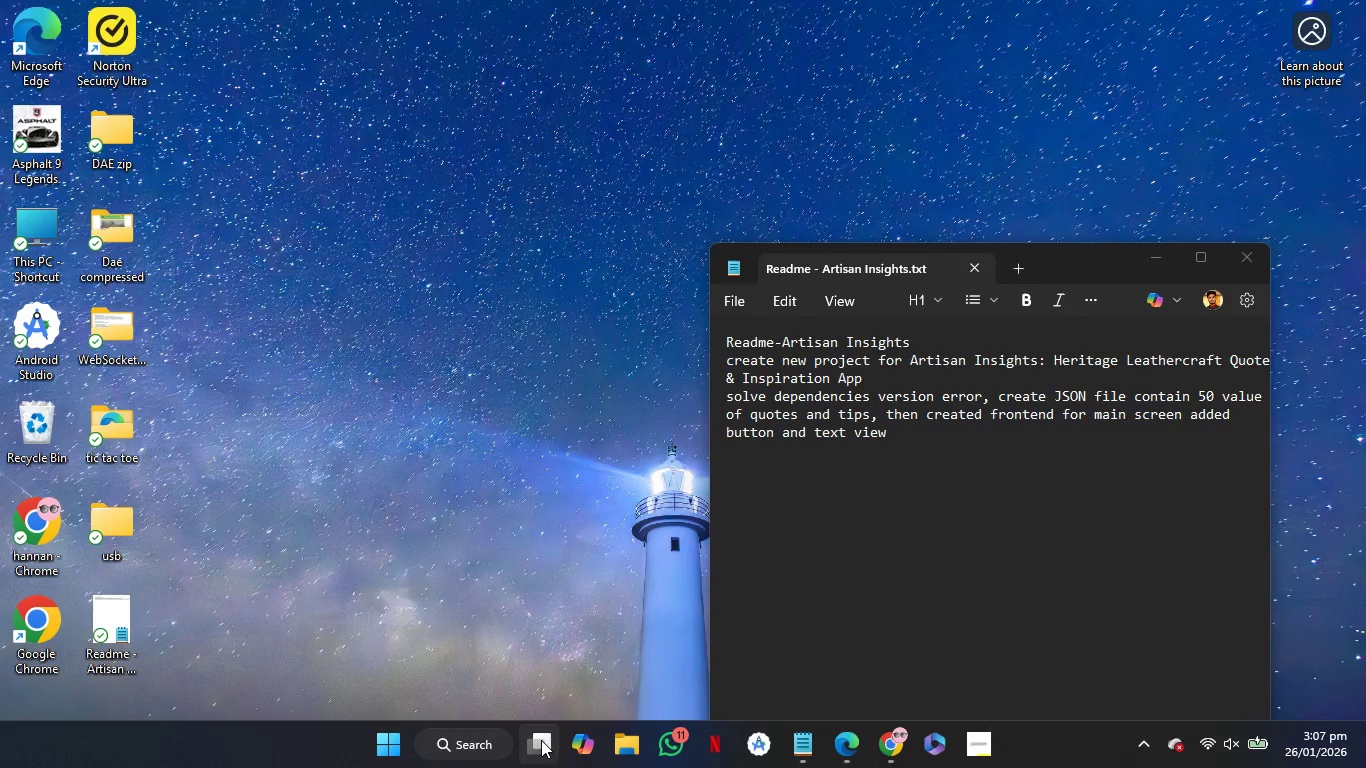 
left_click([541, 740])
 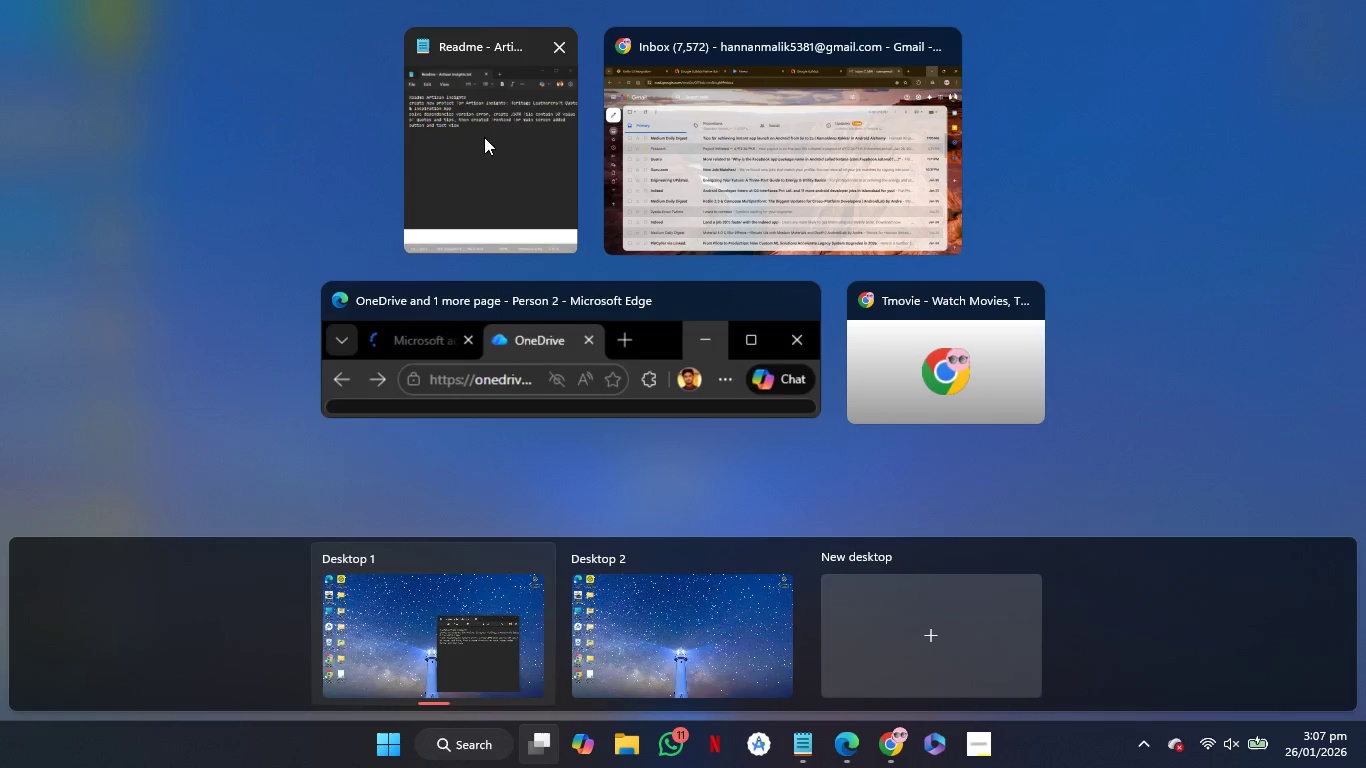 
left_click_drag(start_coordinate=[484, 137], to_coordinate=[675, 641])
 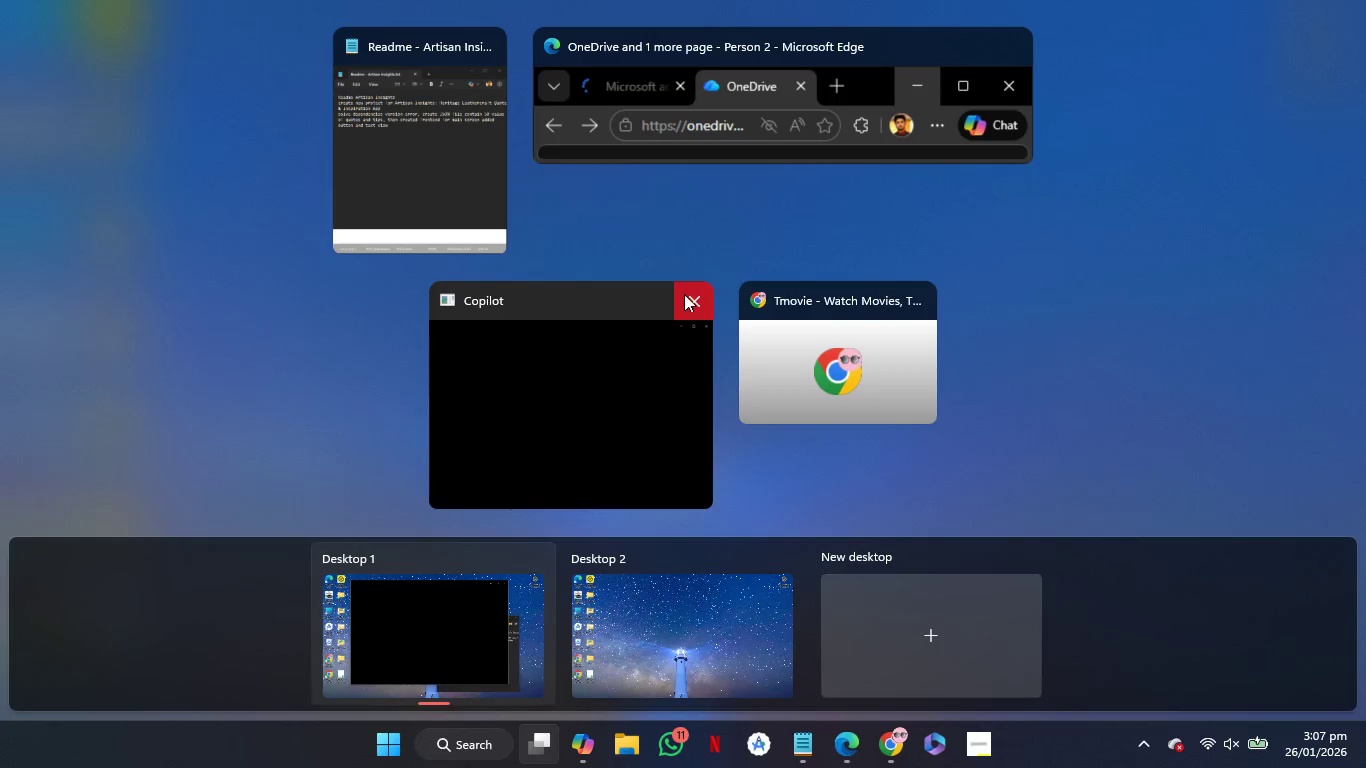 
left_click([684, 292])
 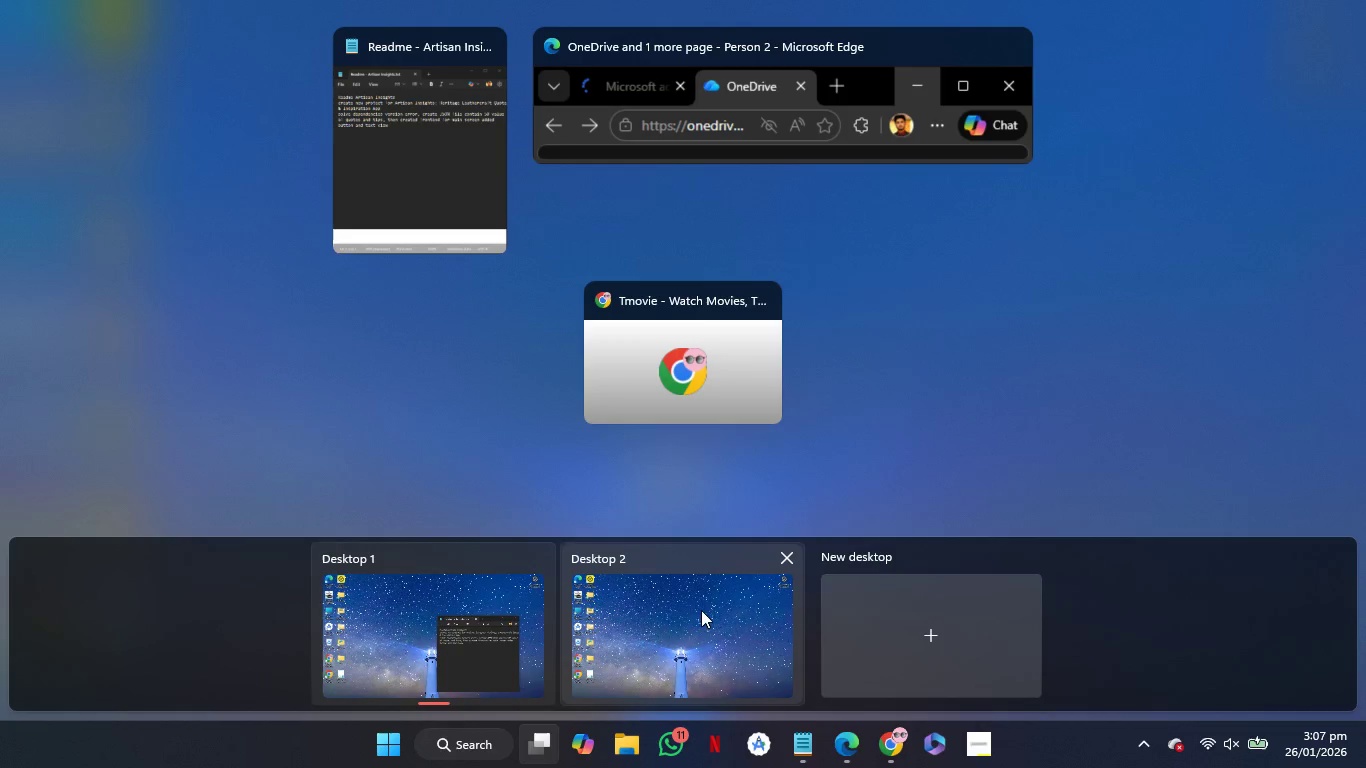 
left_click([700, 621])
 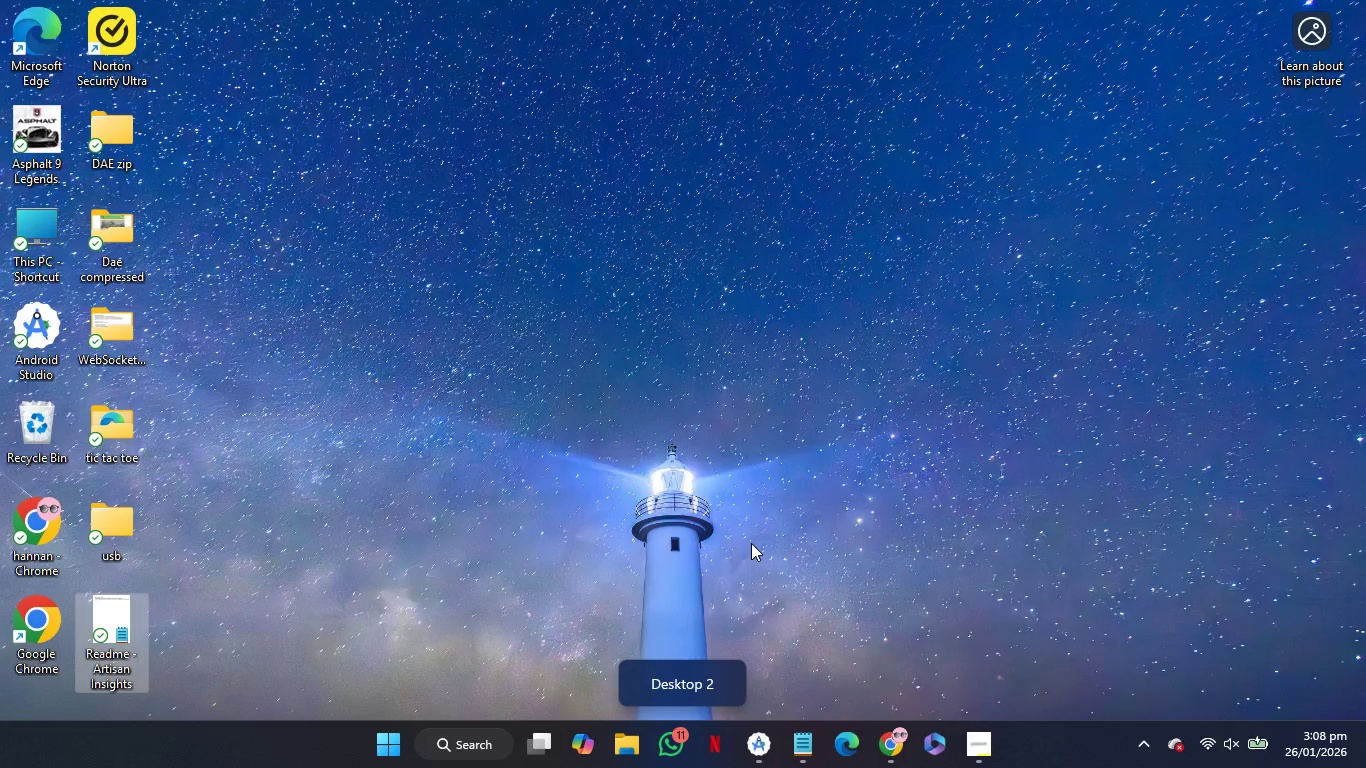 
mouse_move([793, 740])
 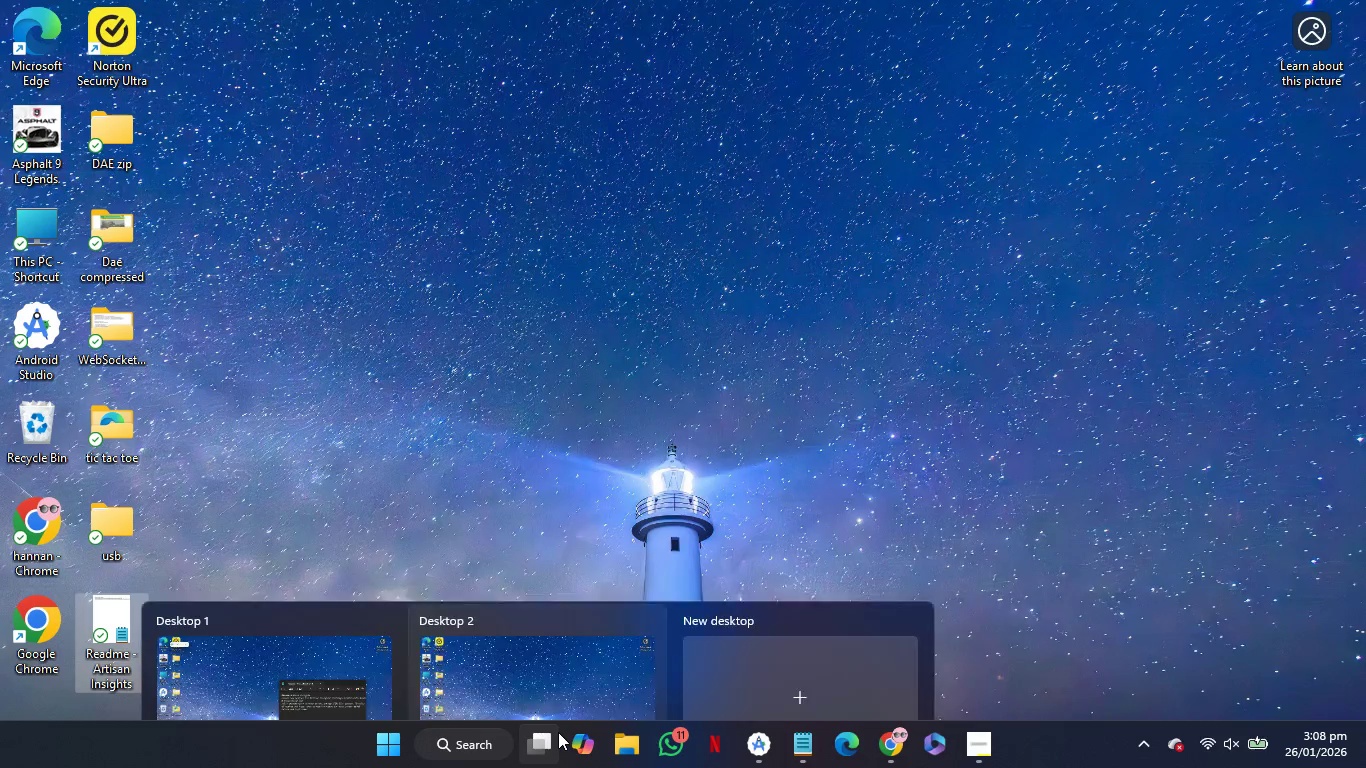 
left_click([558, 732])
 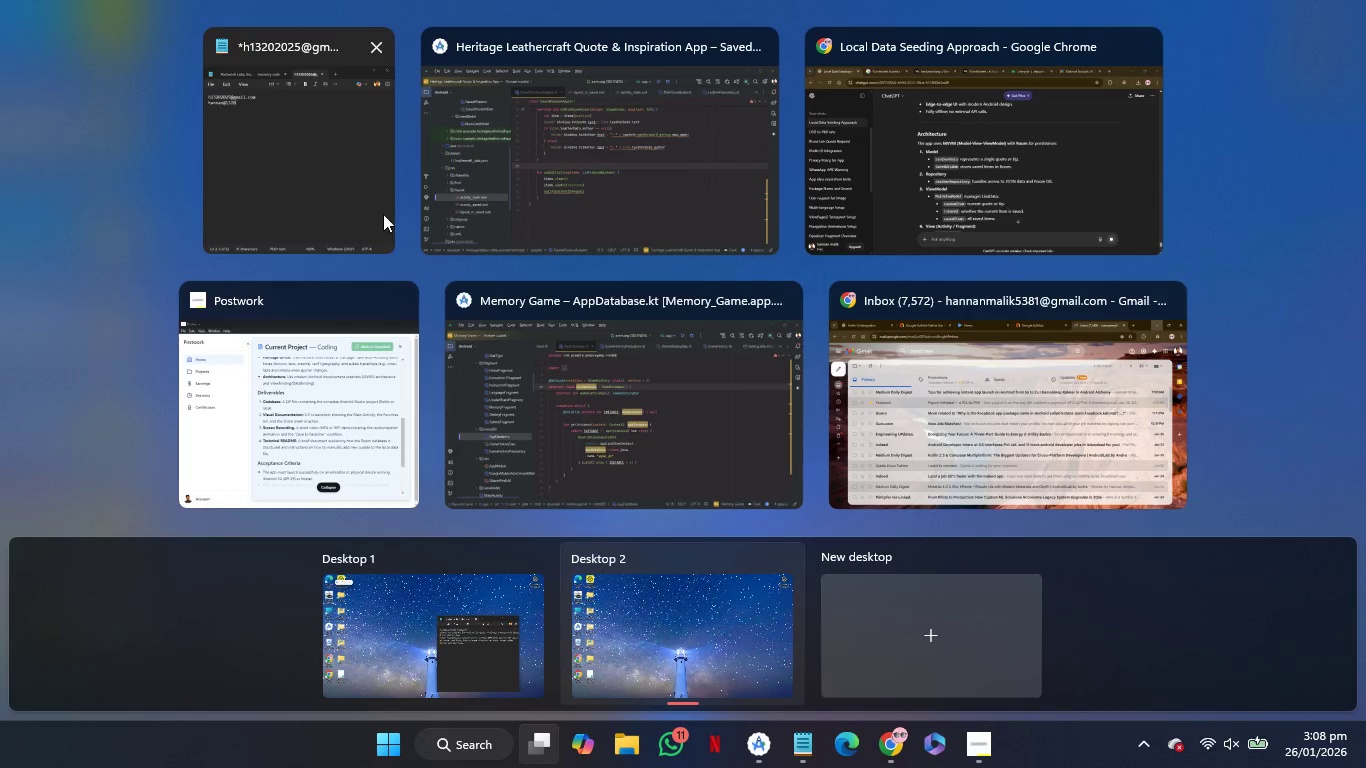 
left_click([684, 607])
 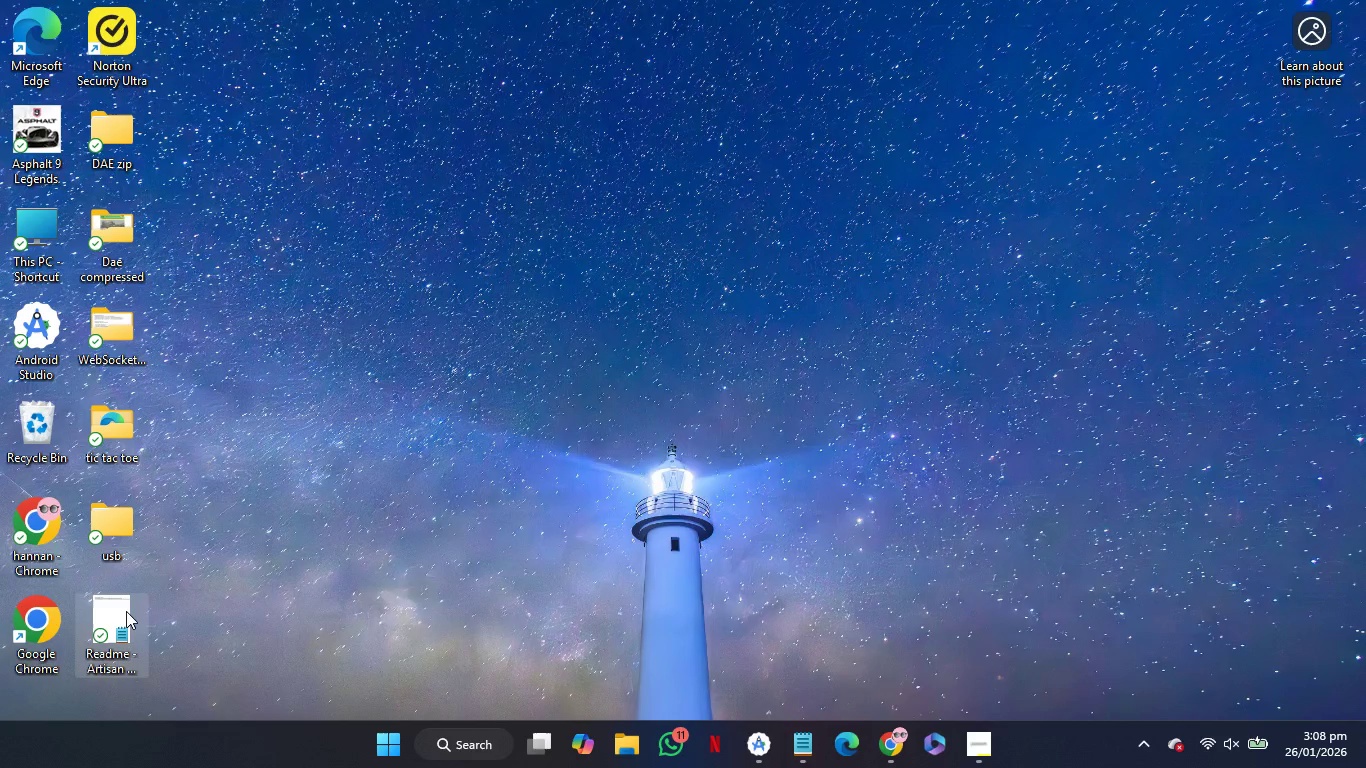 
left_click([126, 611])
 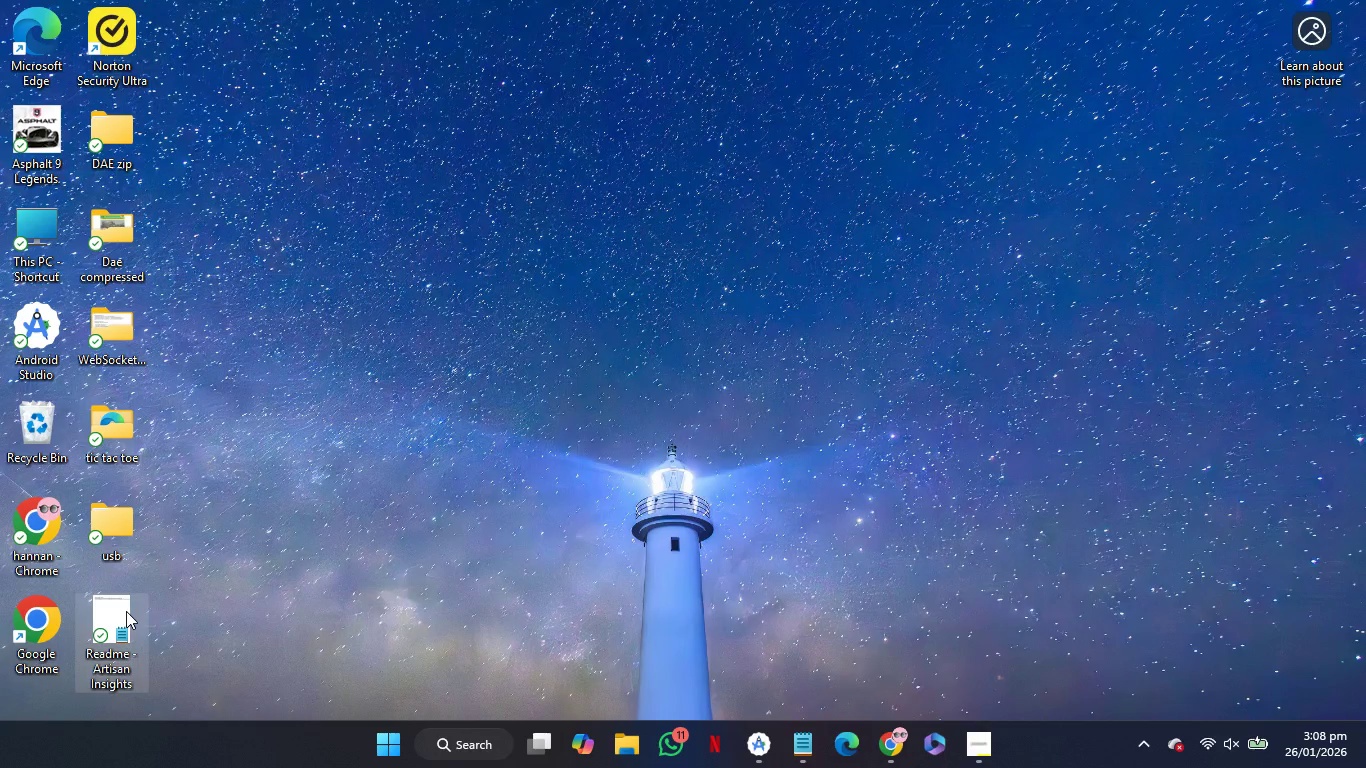 
double_click([126, 611])
 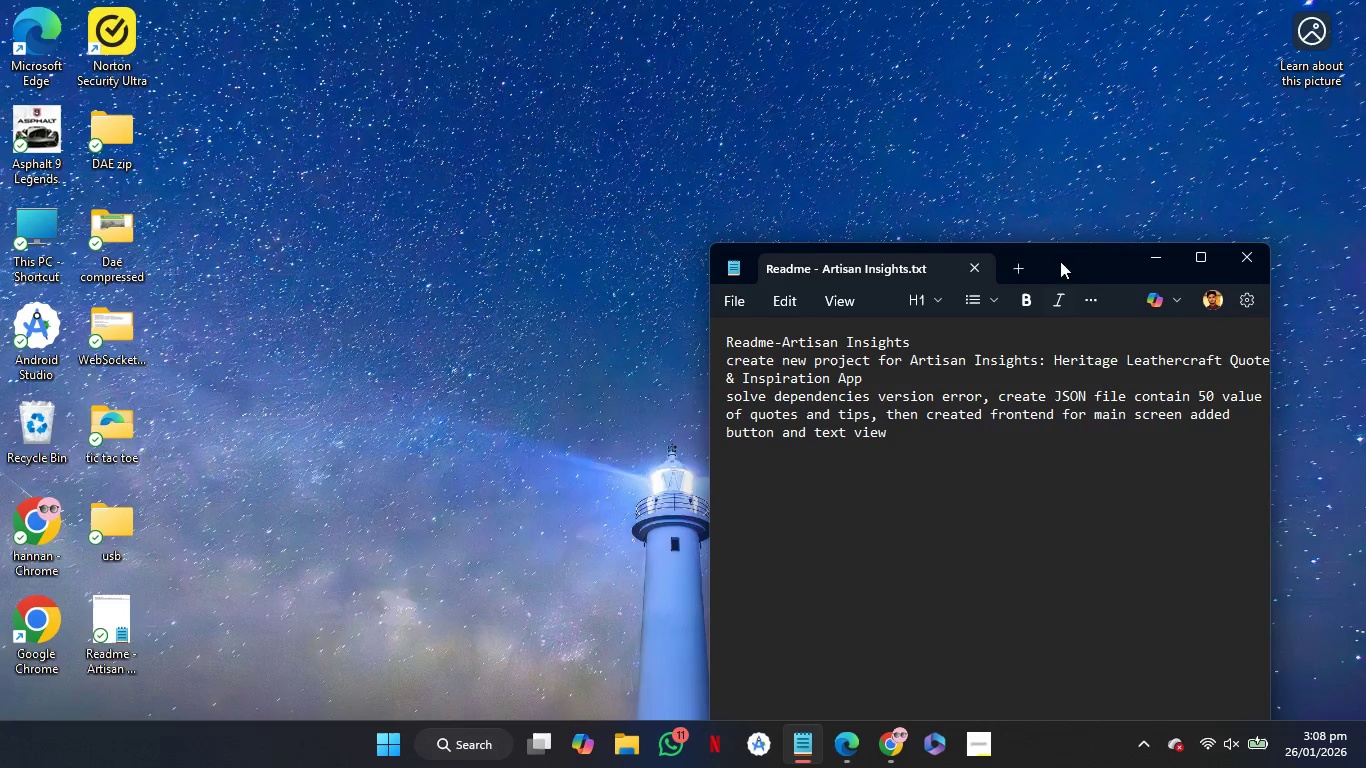 
wait(5.39)
 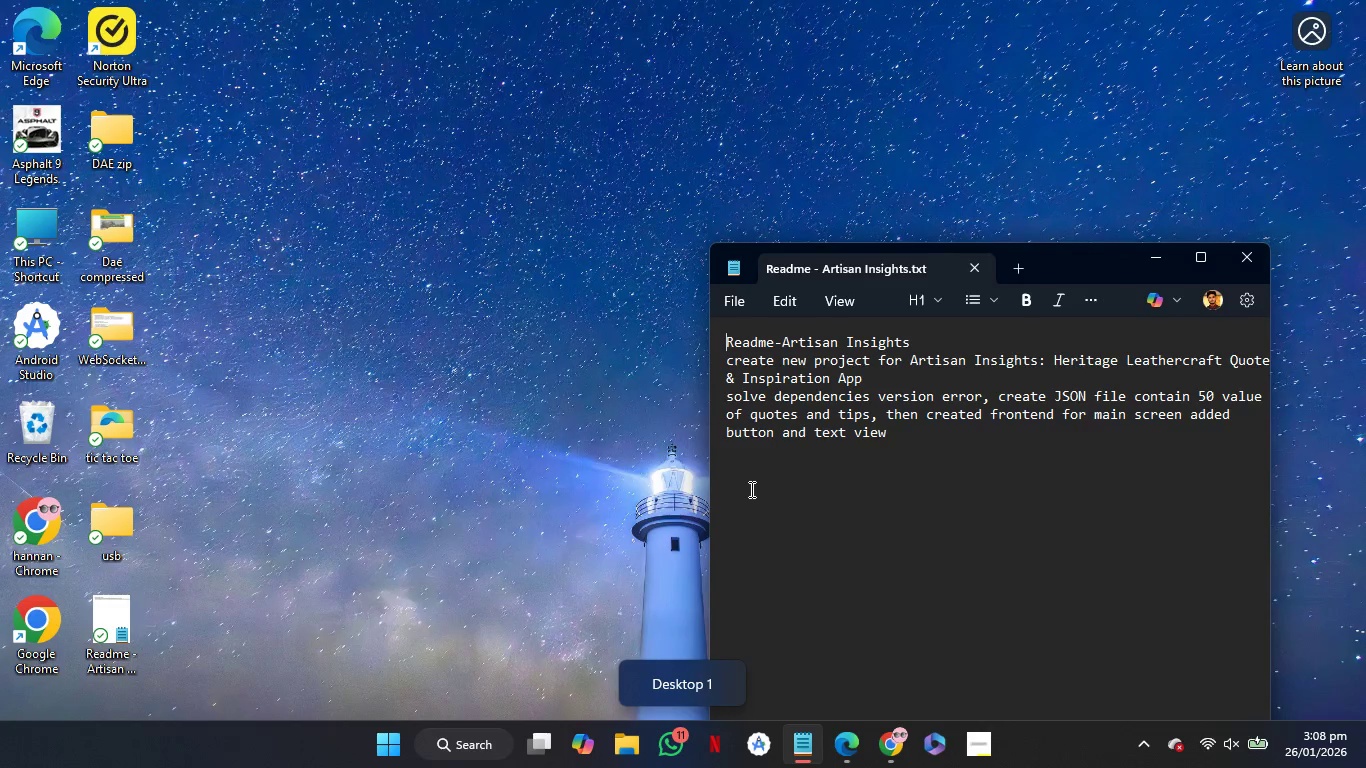 
left_click_drag(start_coordinate=[1060, 258], to_coordinate=[891, 83])
 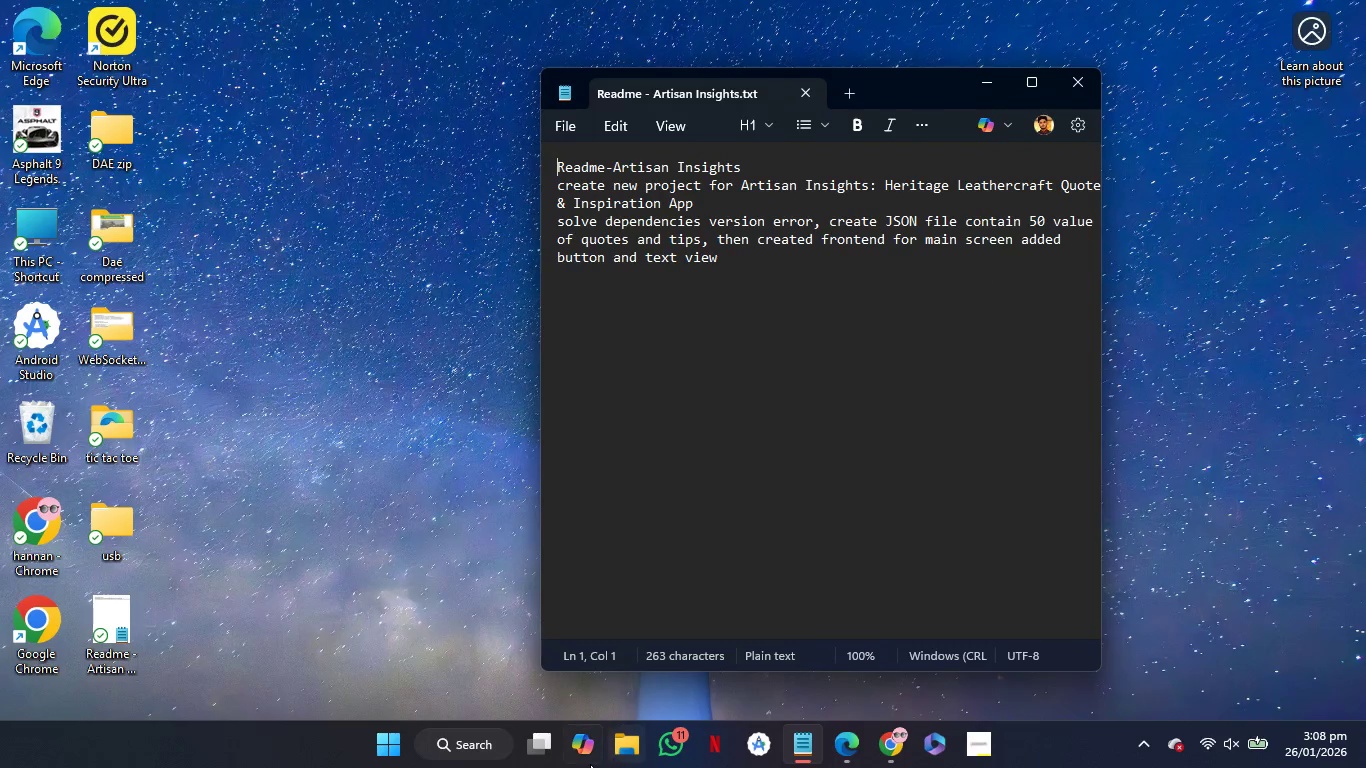 
left_click([539, 758])
 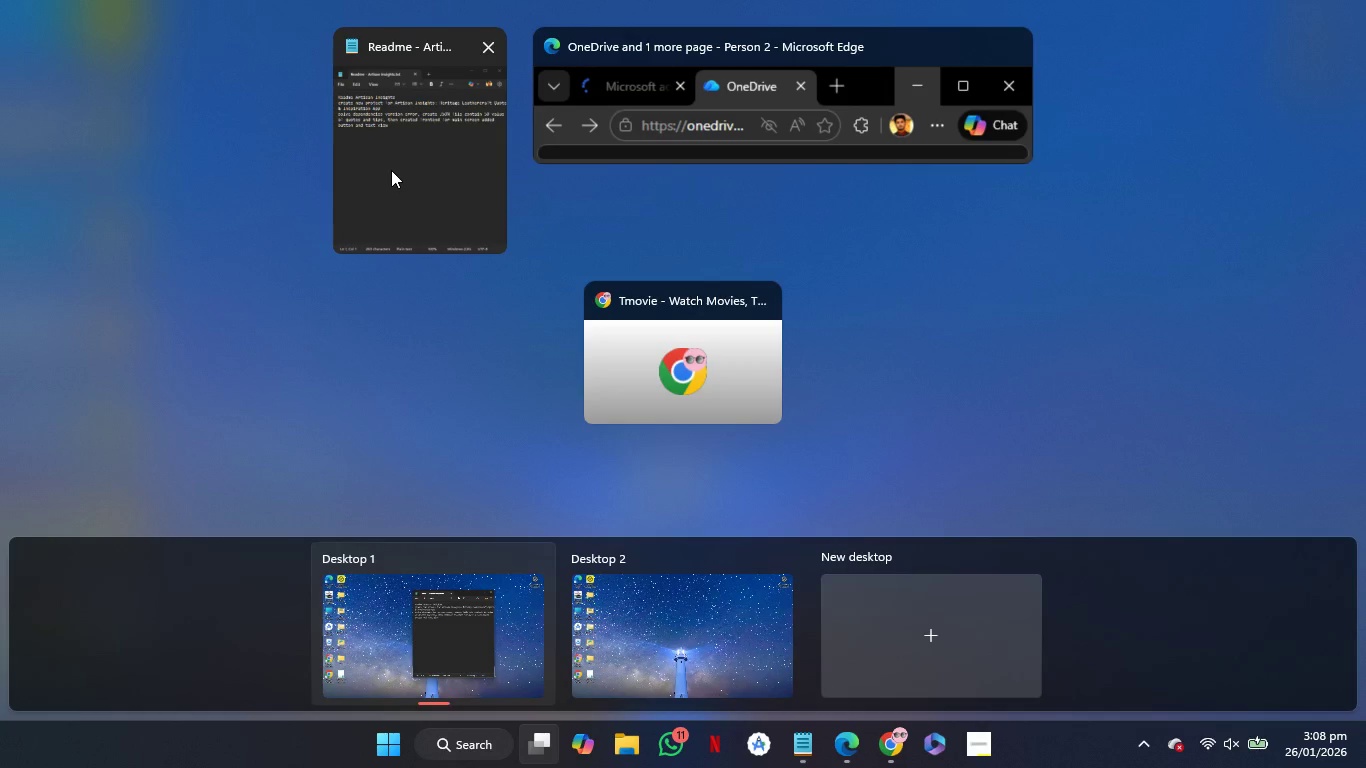 
left_click_drag(start_coordinate=[391, 170], to_coordinate=[618, 615])
 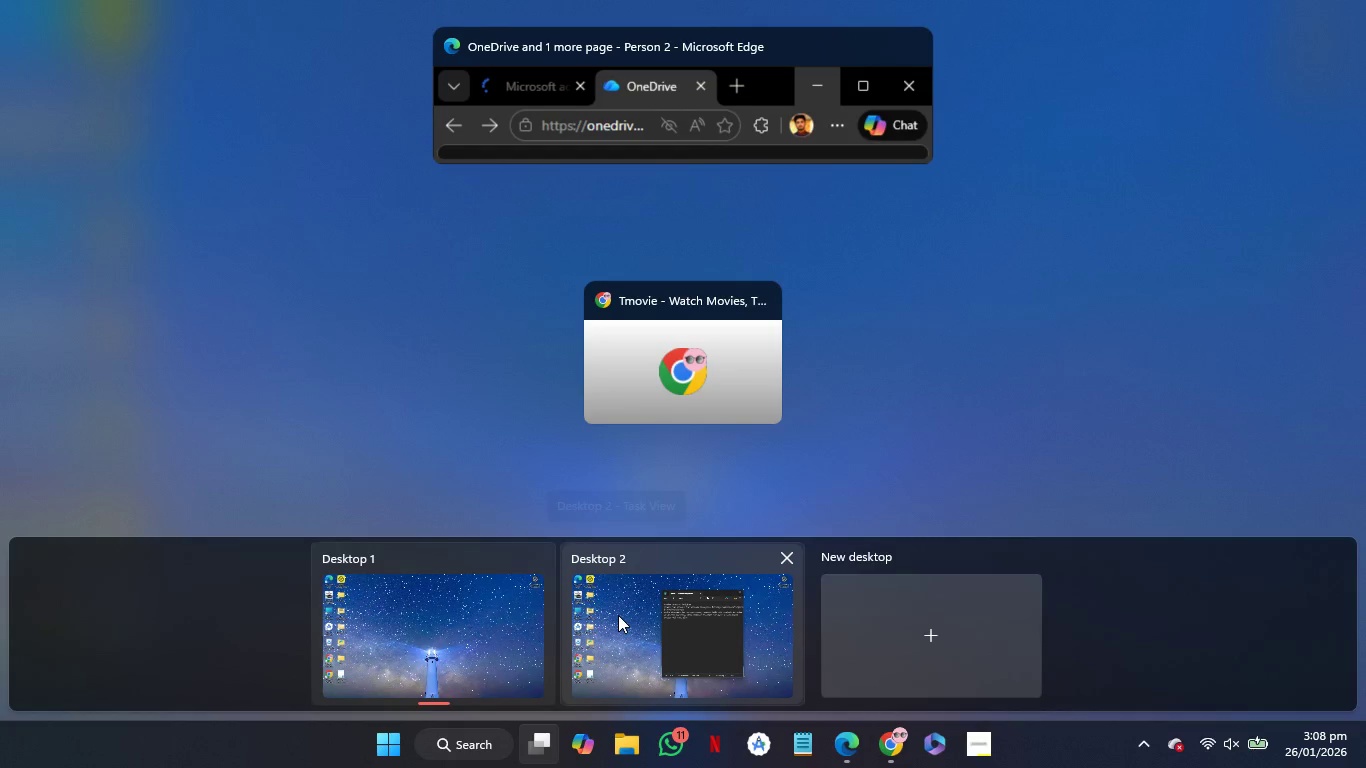 
left_click([618, 615])
 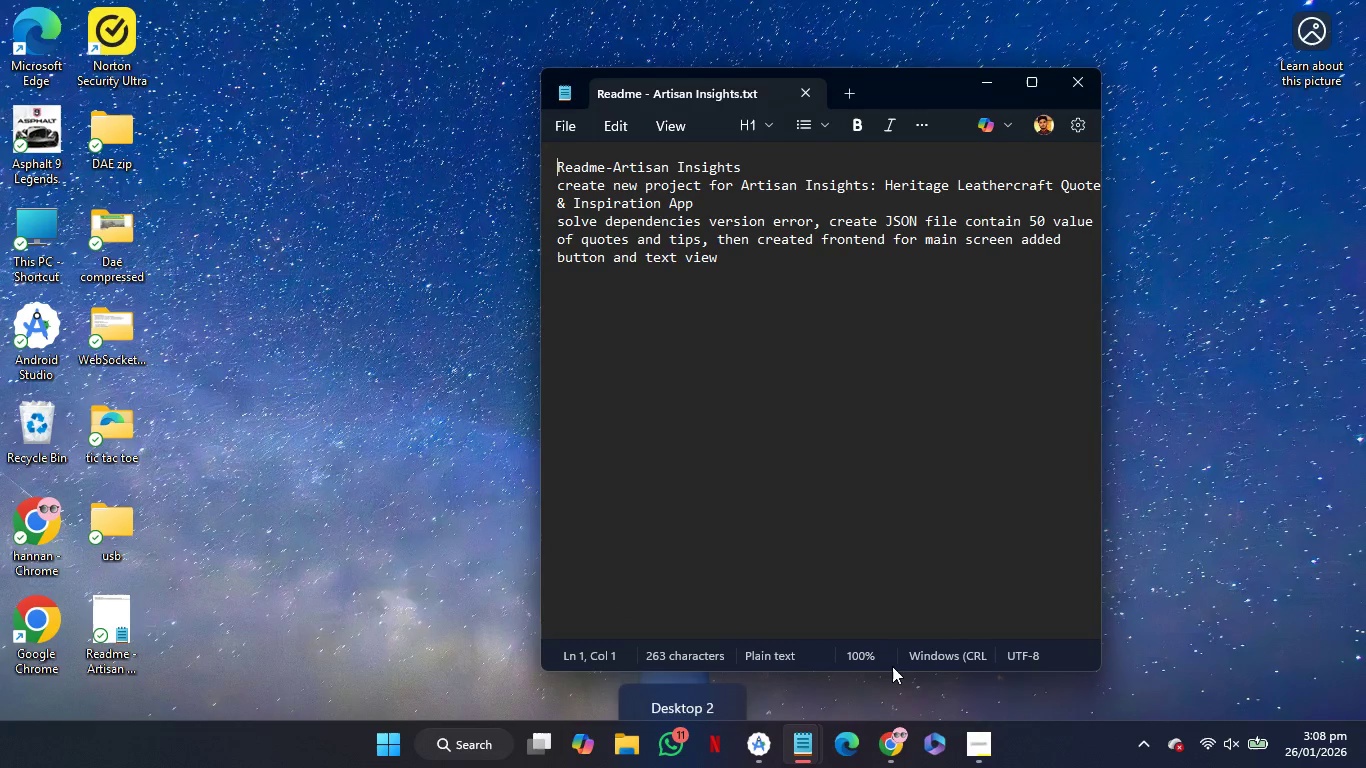 
left_click([892, 758])
 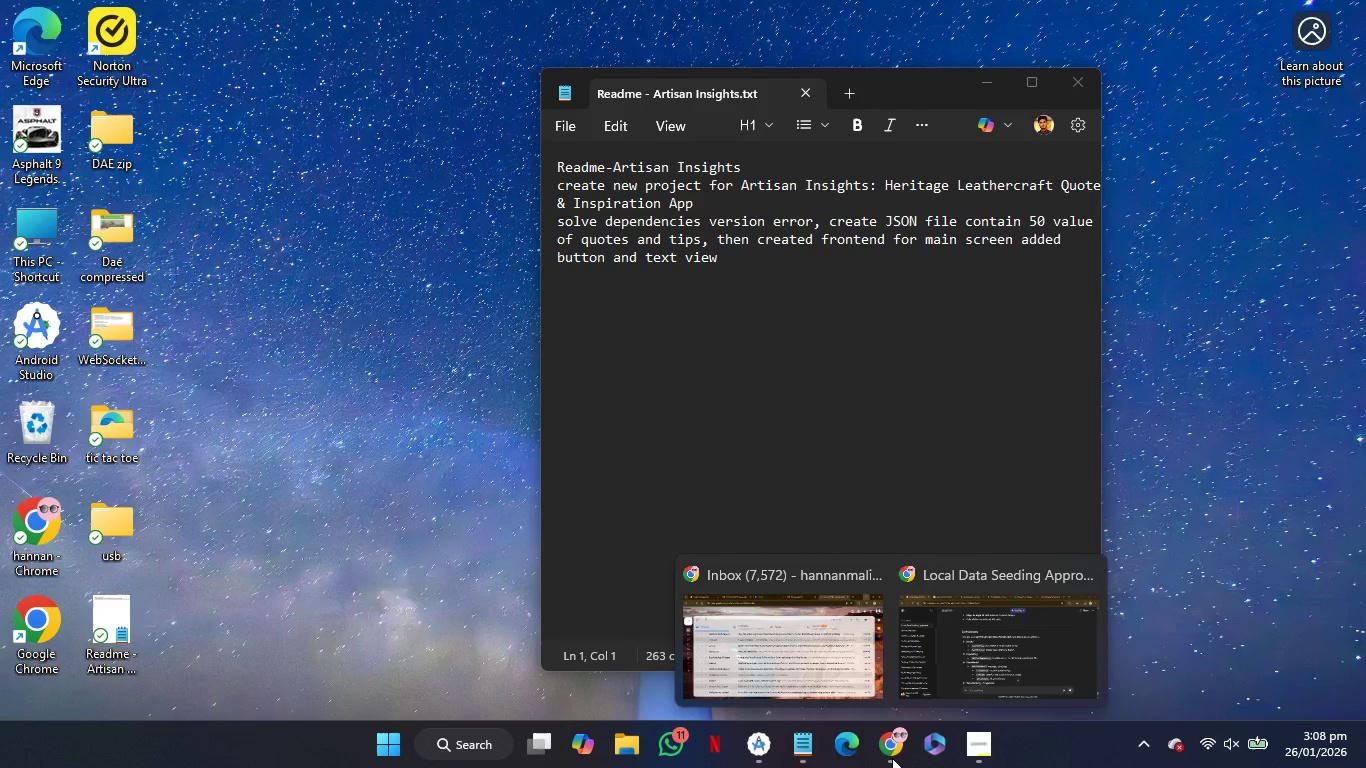 
mouse_move([940, 712])
 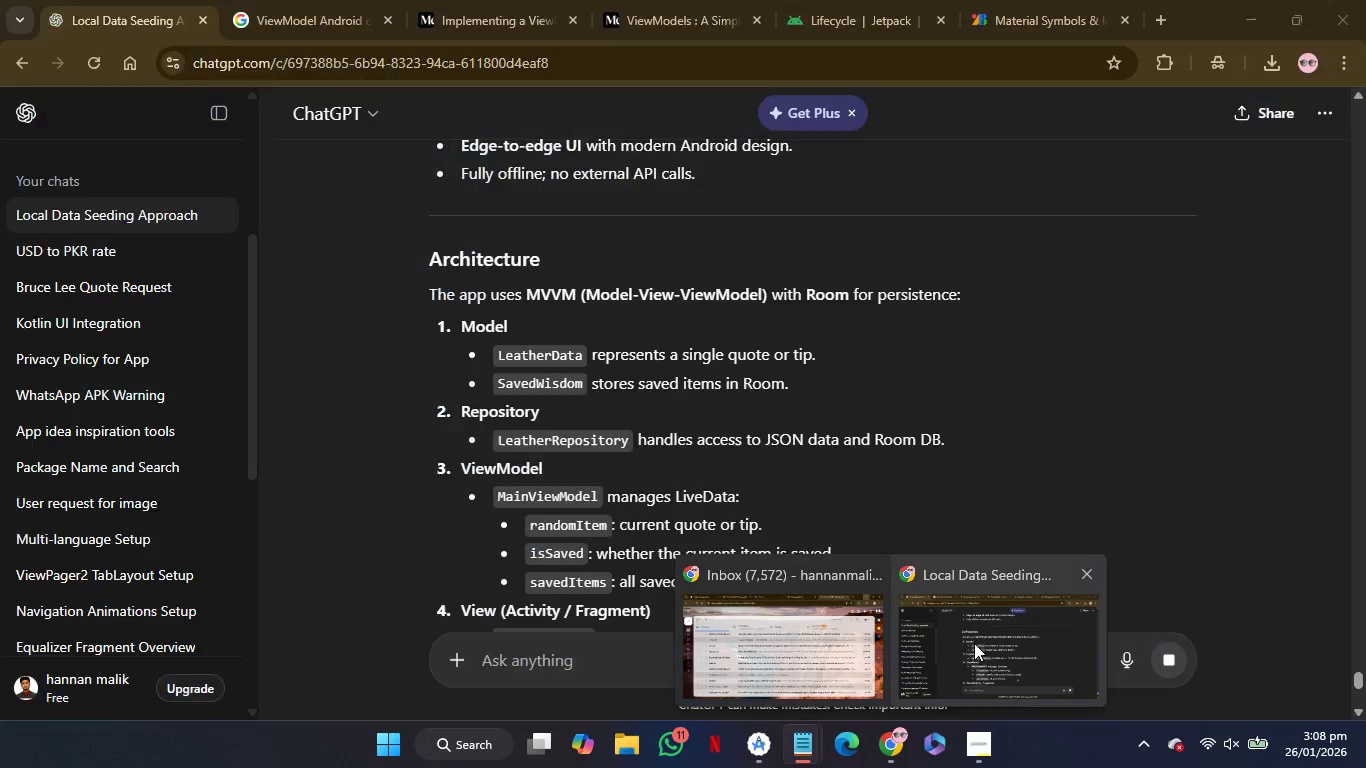 
left_click([974, 643])
 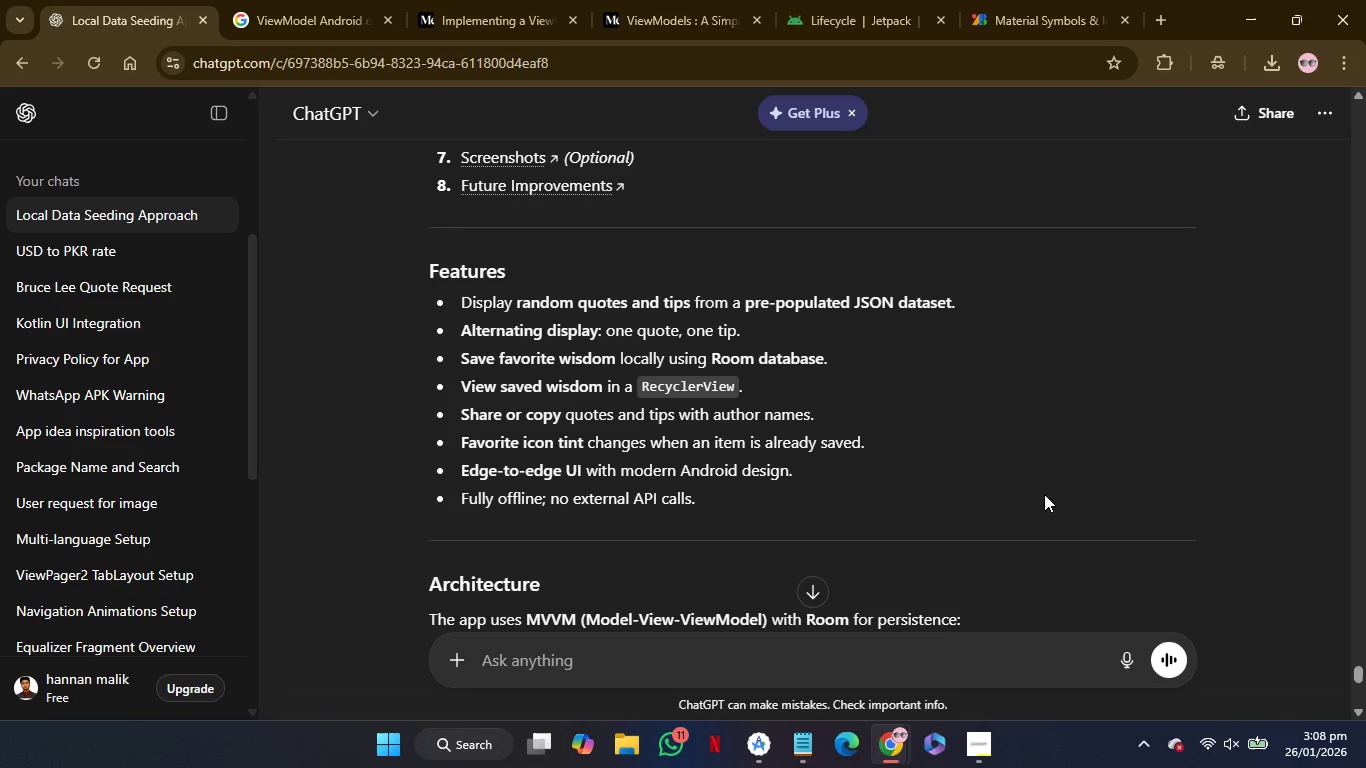 
wait(7.12)
 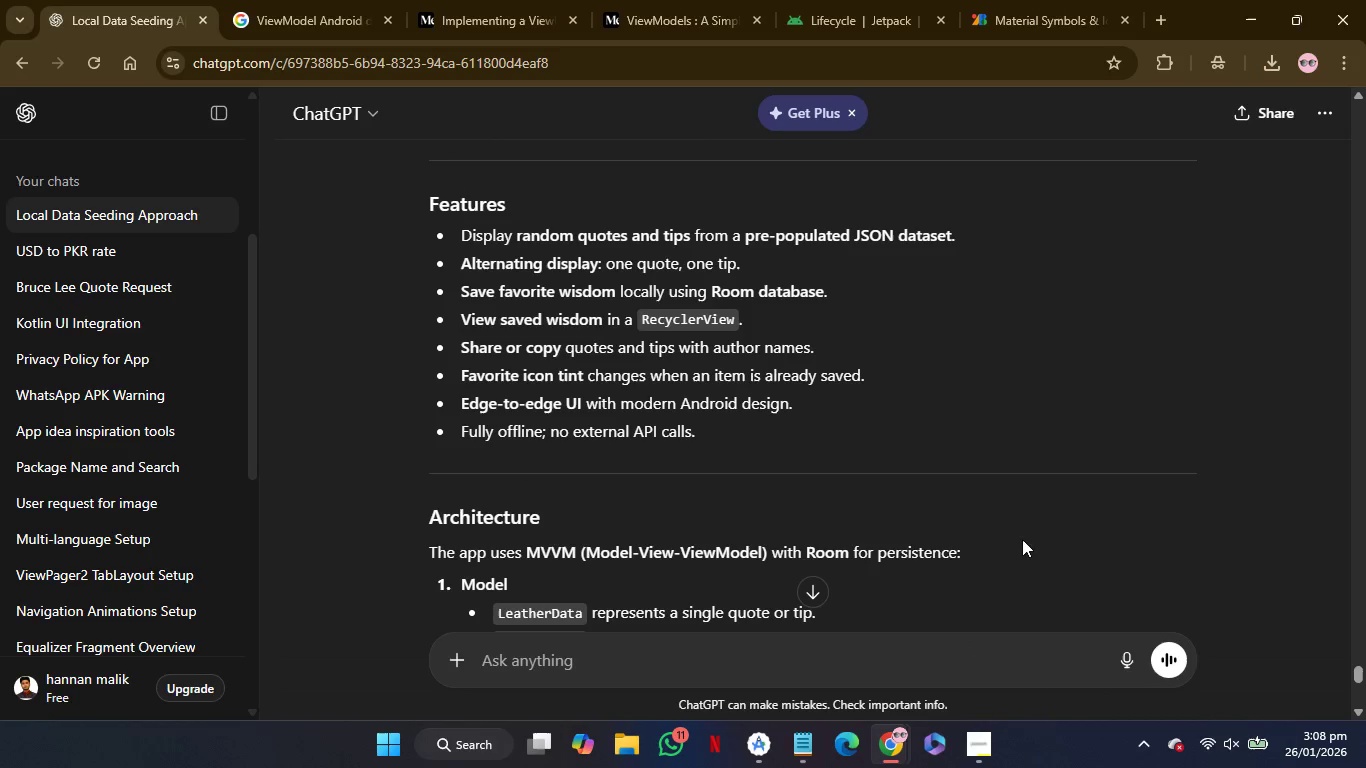 
left_click_drag(start_coordinate=[431, 269], to_coordinate=[921, 332])
 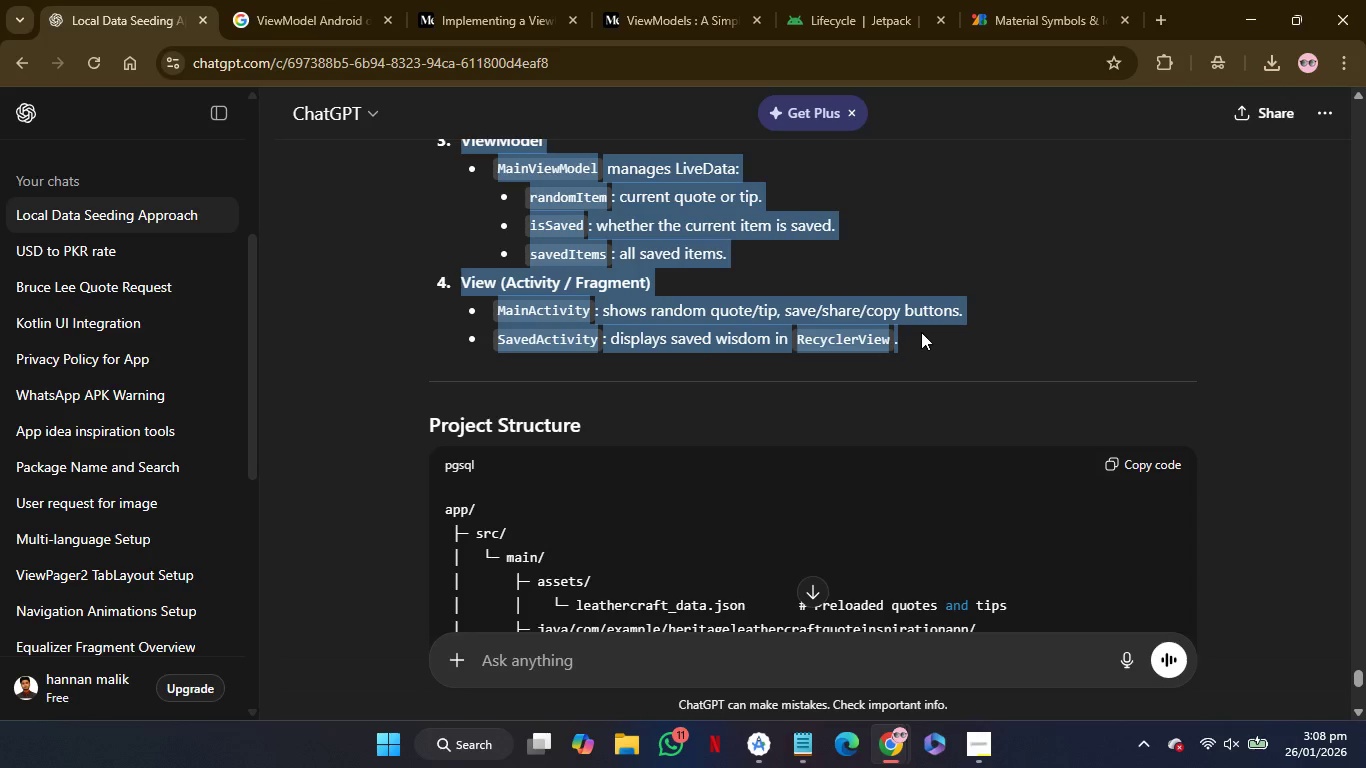 
key(Control+C)
 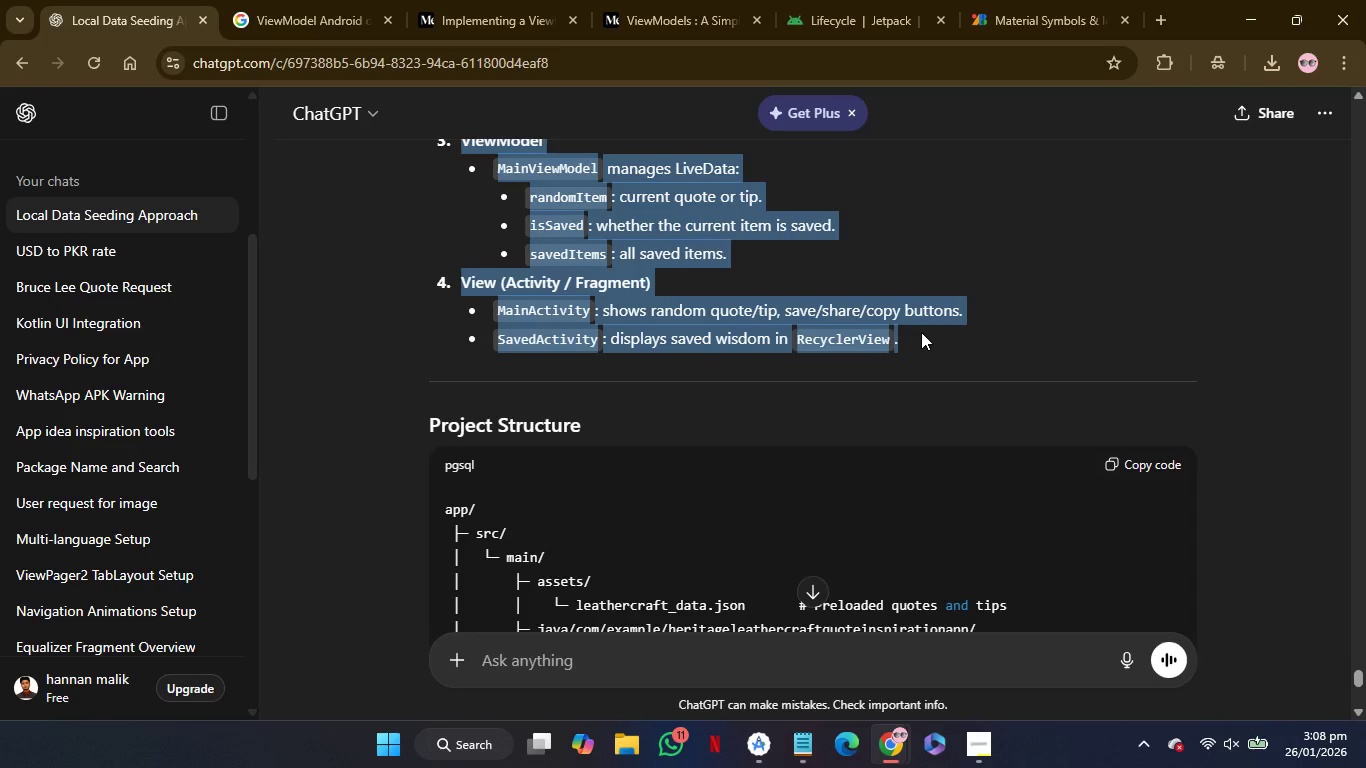 
key(Control+C)
 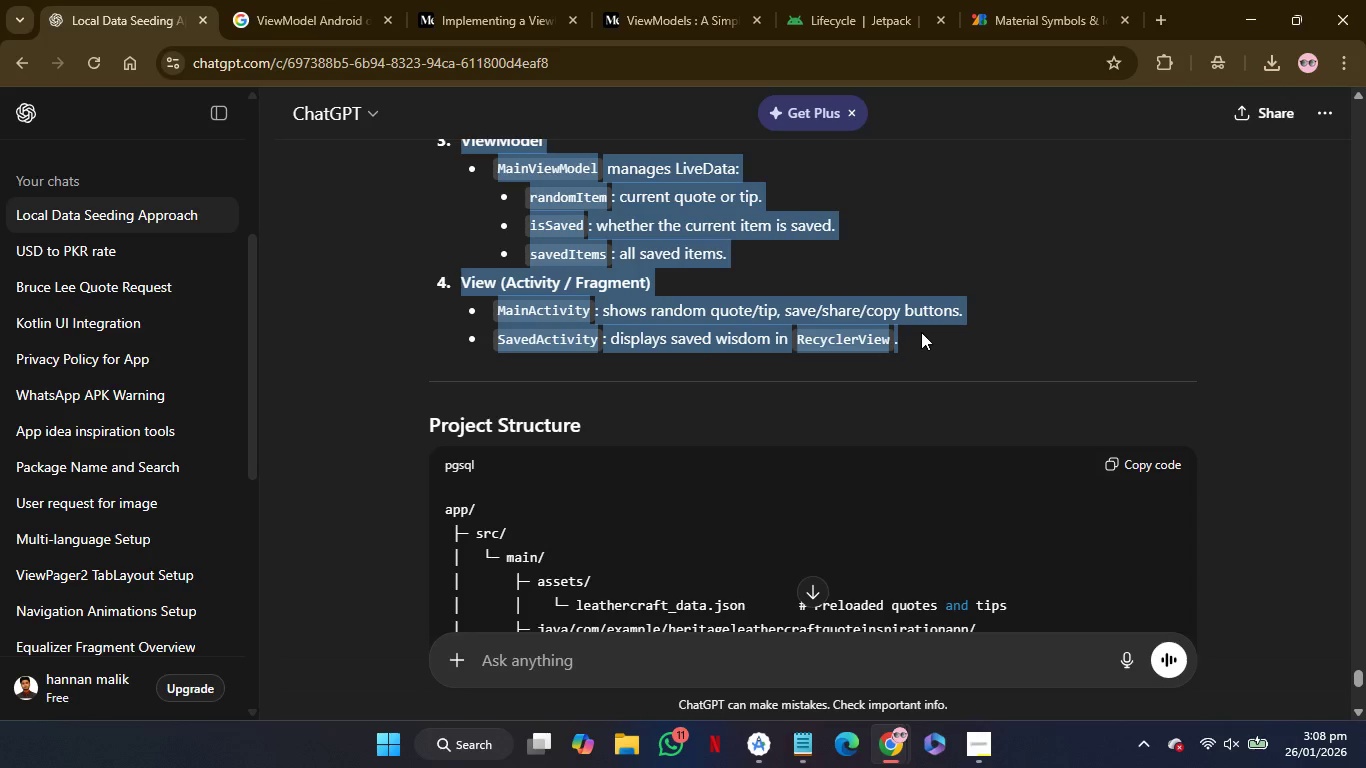 
key(Control+C)
 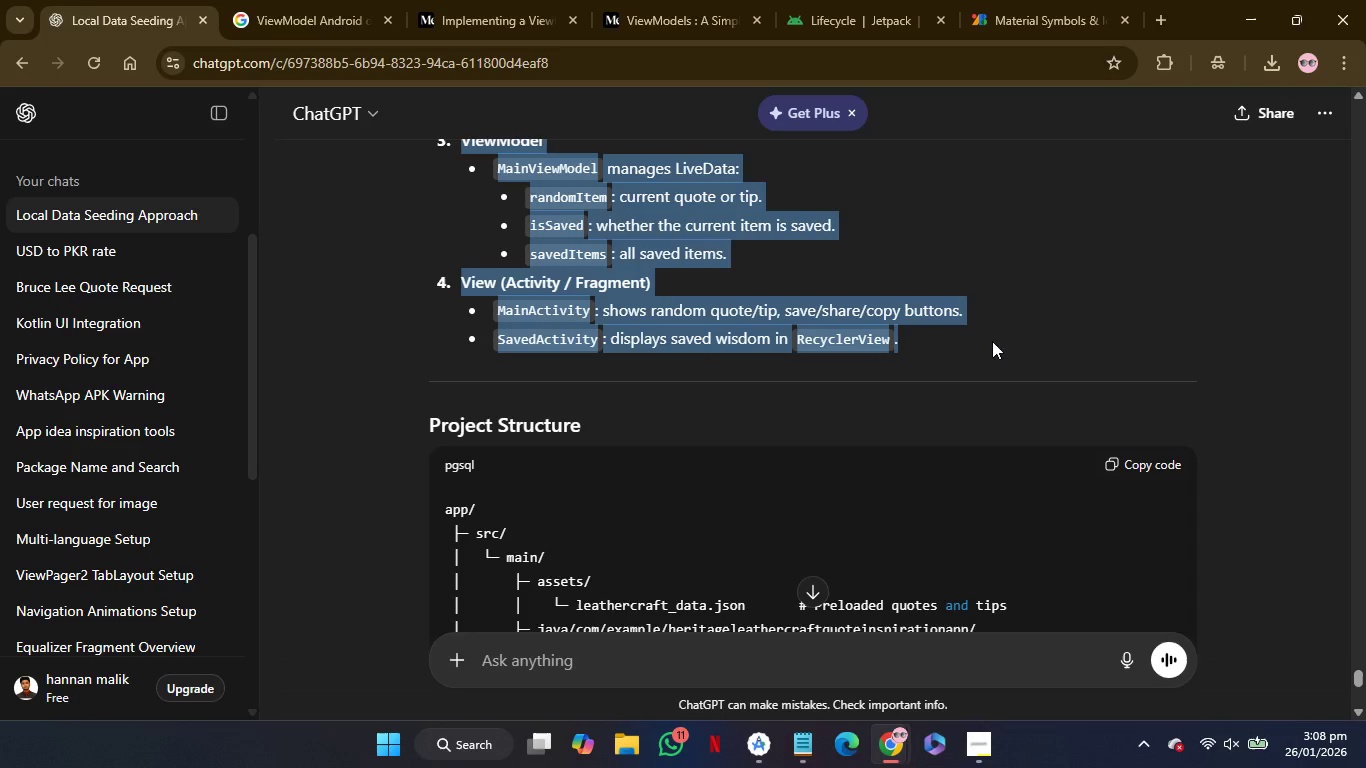 
mouse_move([1025, 348])
 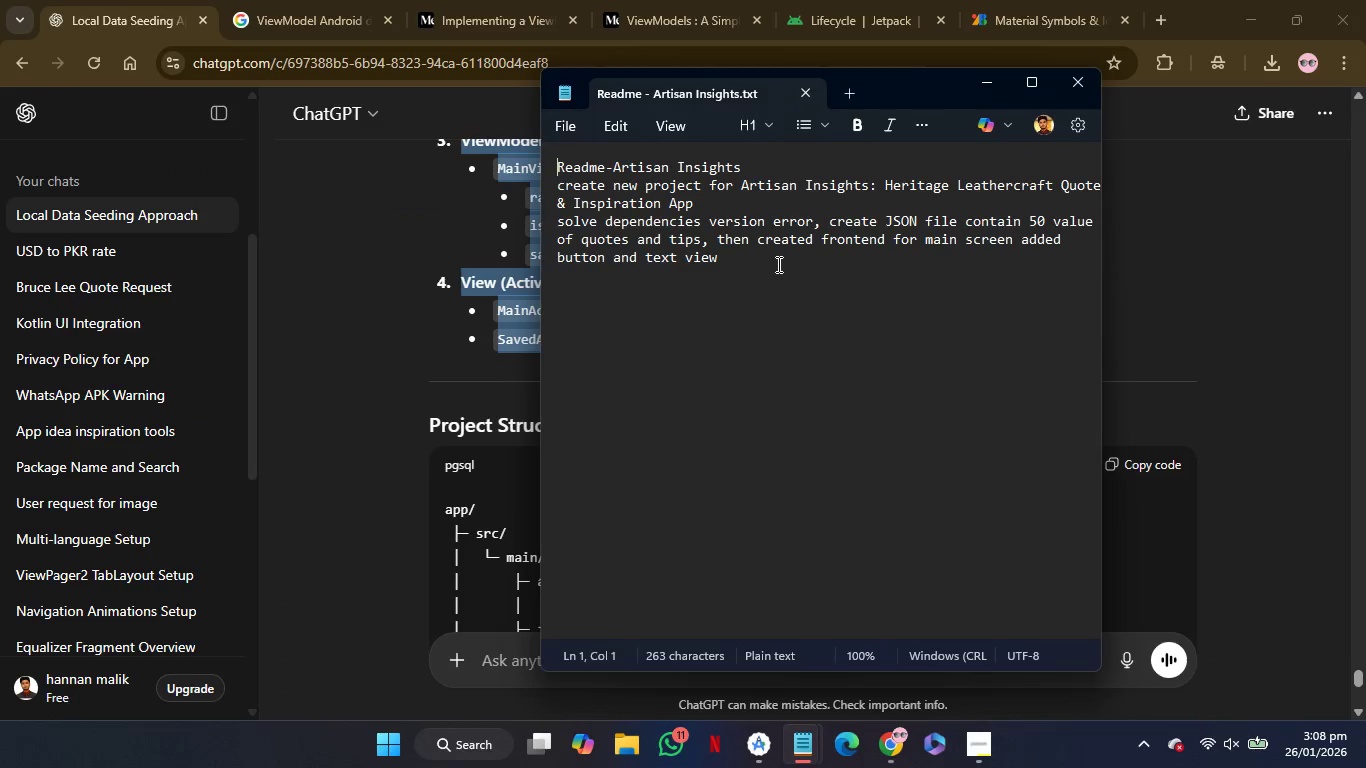 
left_click_drag(start_coordinate=[778, 266], to_coordinate=[546, 183])
 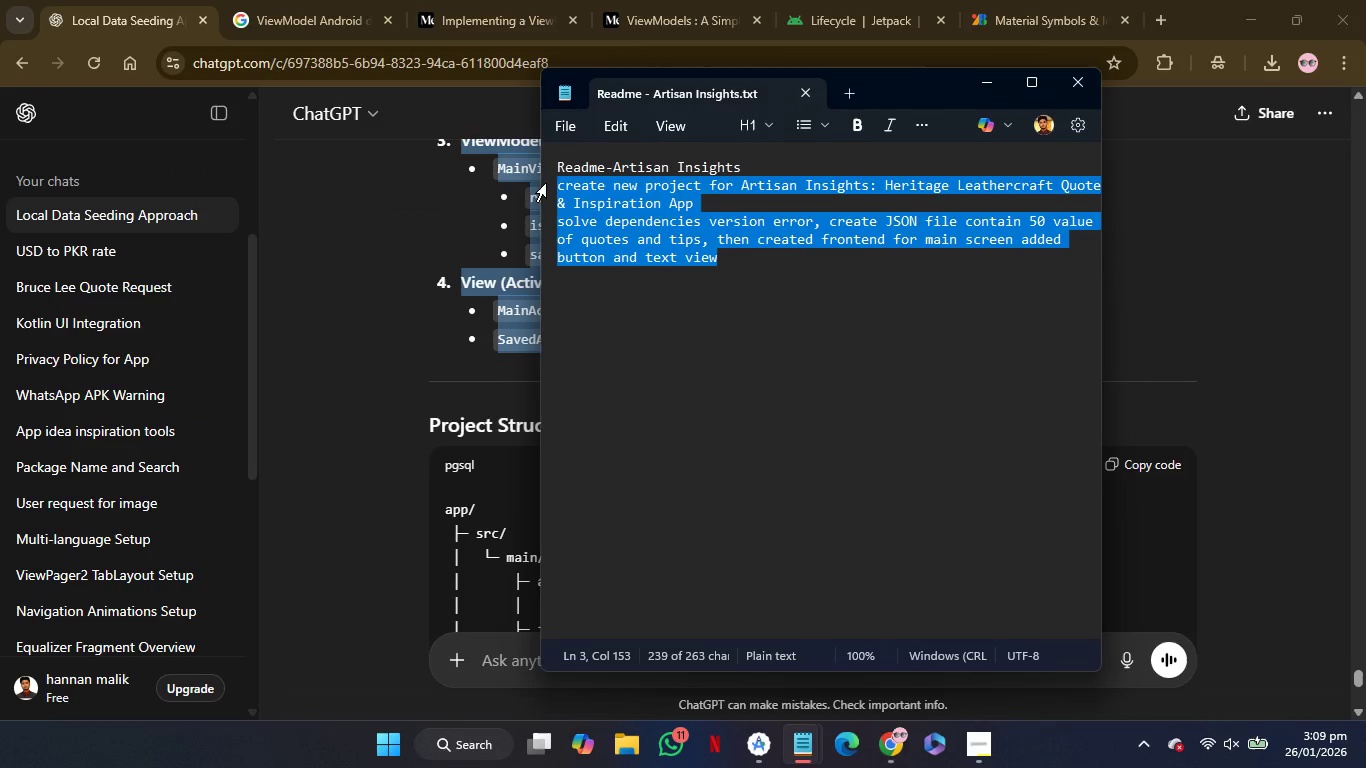 
key(Control+V)
 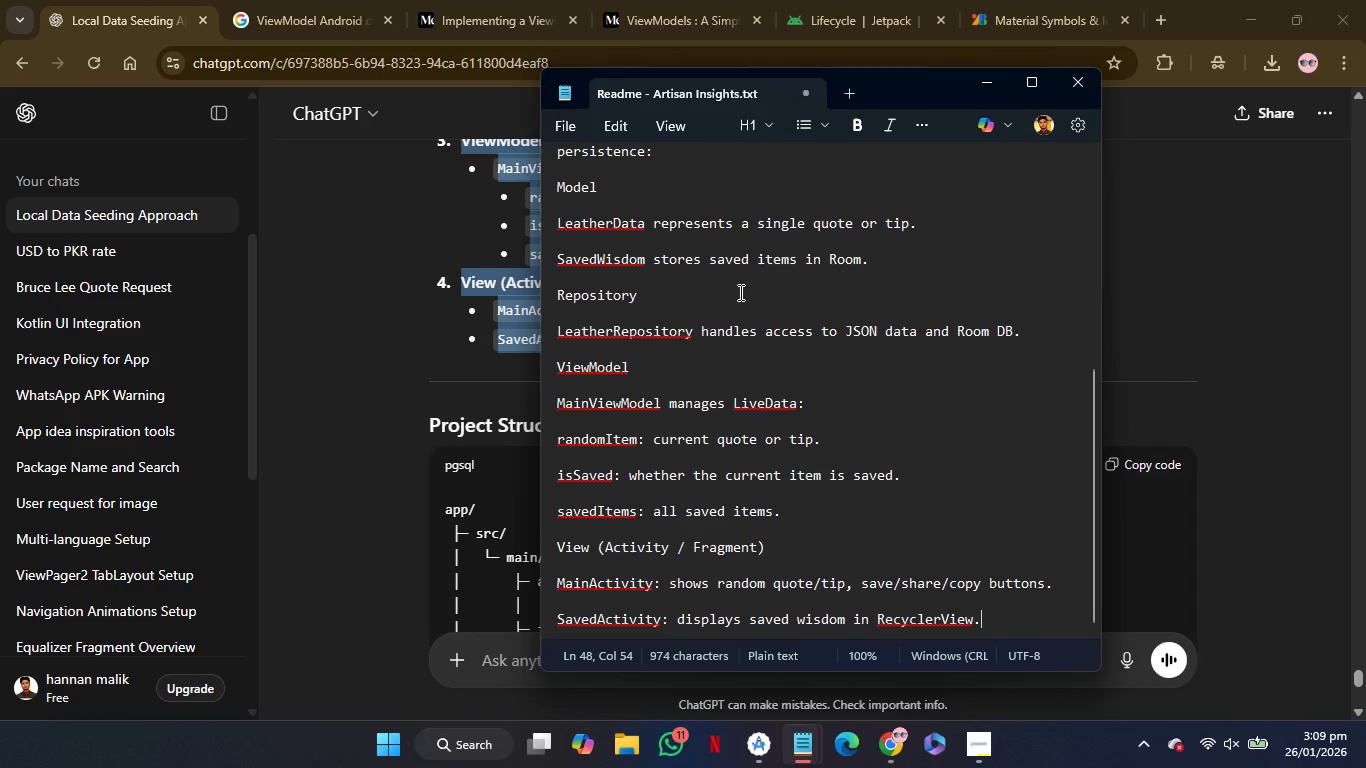 
scroll: coordinate [766, 293], scroll_direction: up, amount: 5.0
 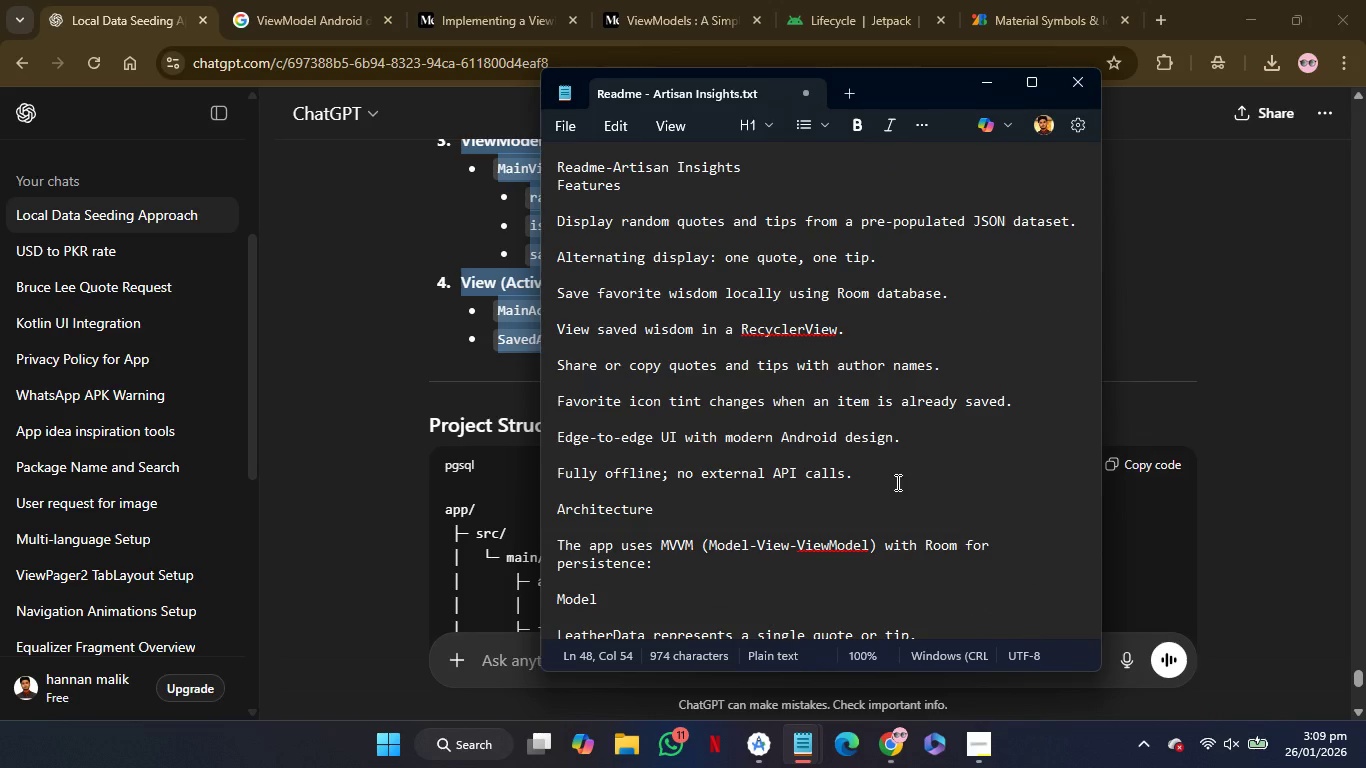 
wait(10.12)
 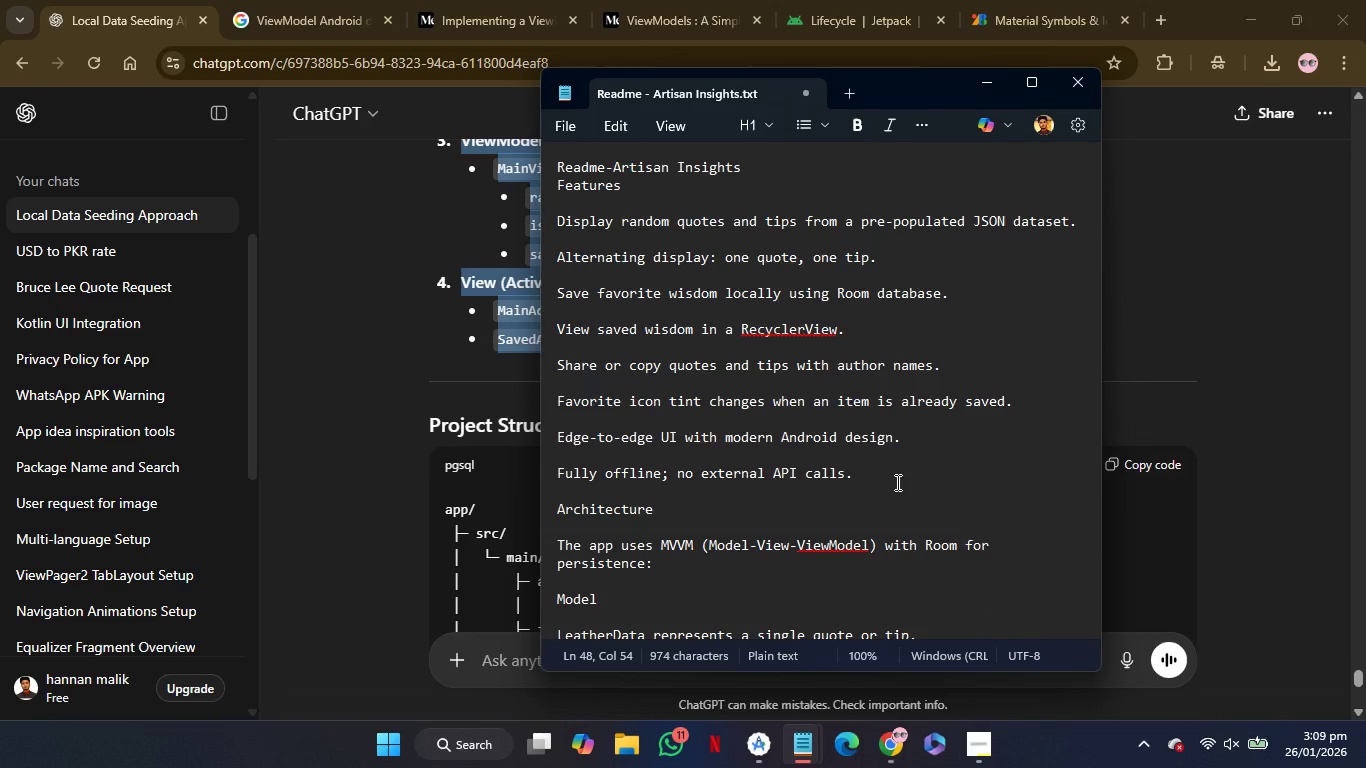 
scroll: coordinate [972, 424], scroll_direction: down, amount: 11.0
 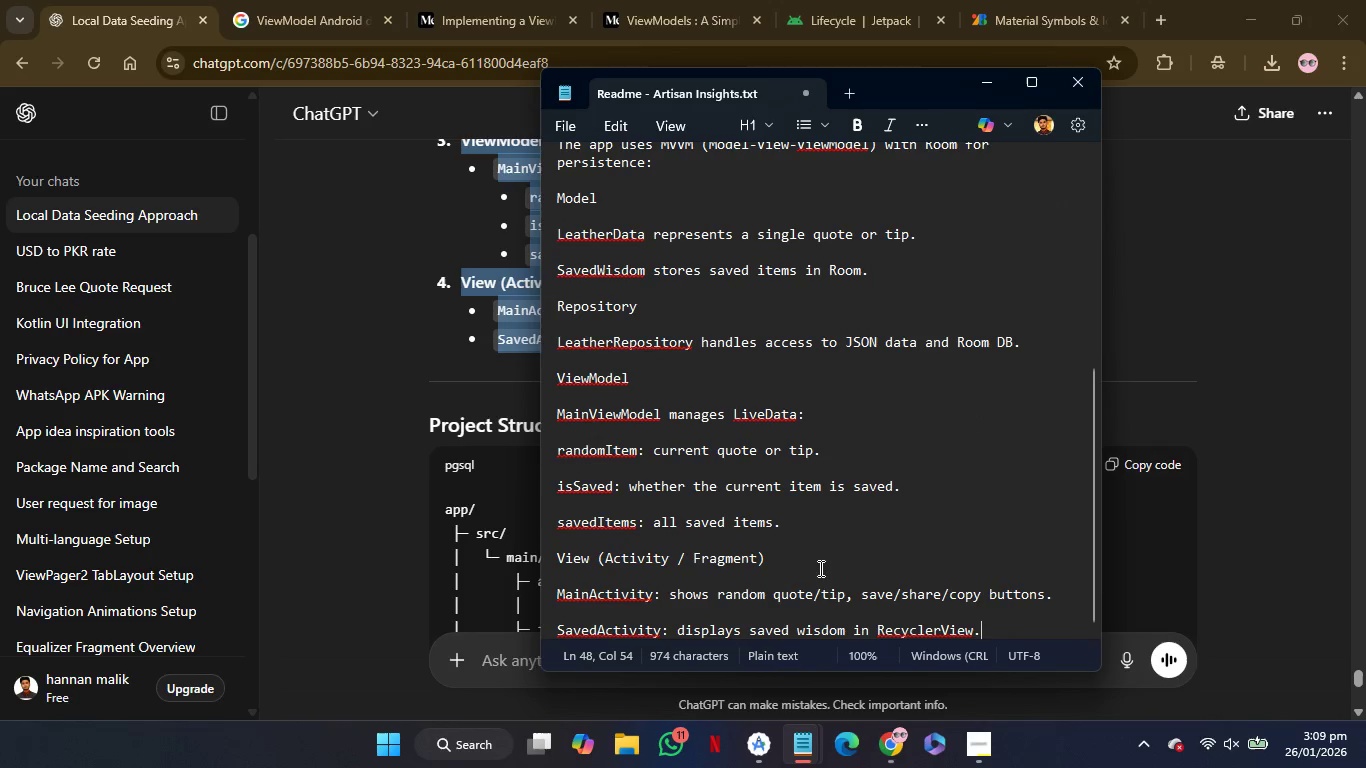 
wait(5.19)
 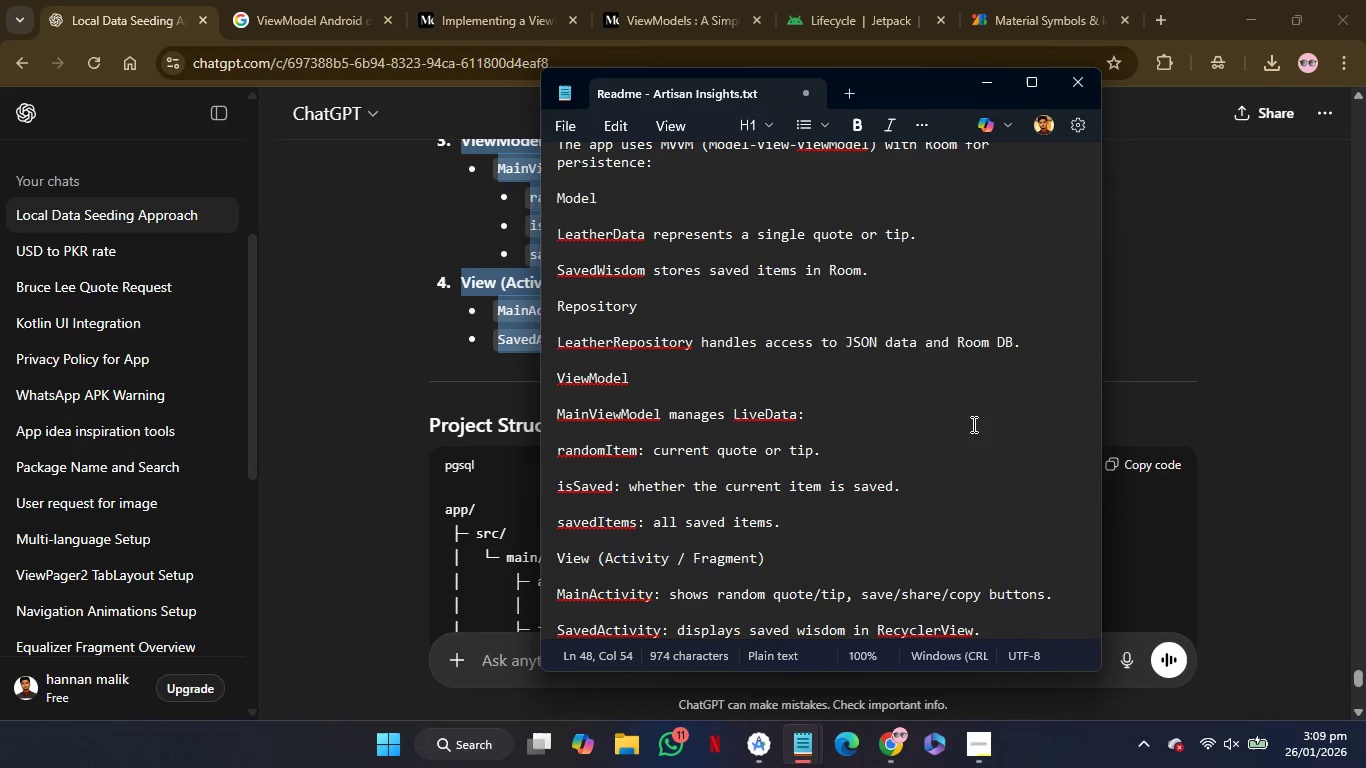 
left_click_drag(start_coordinate=[800, 562], to_coordinate=[826, 530])
 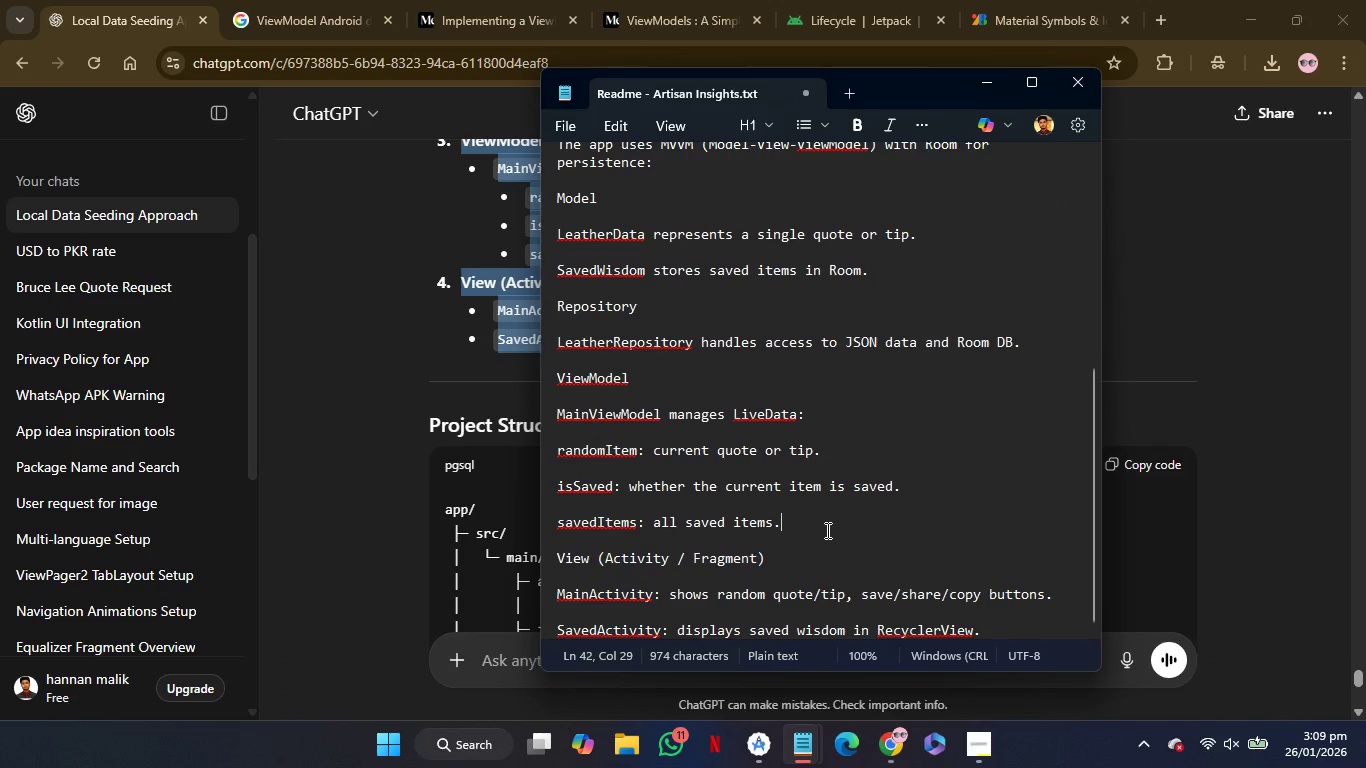 
left_click([826, 530])
 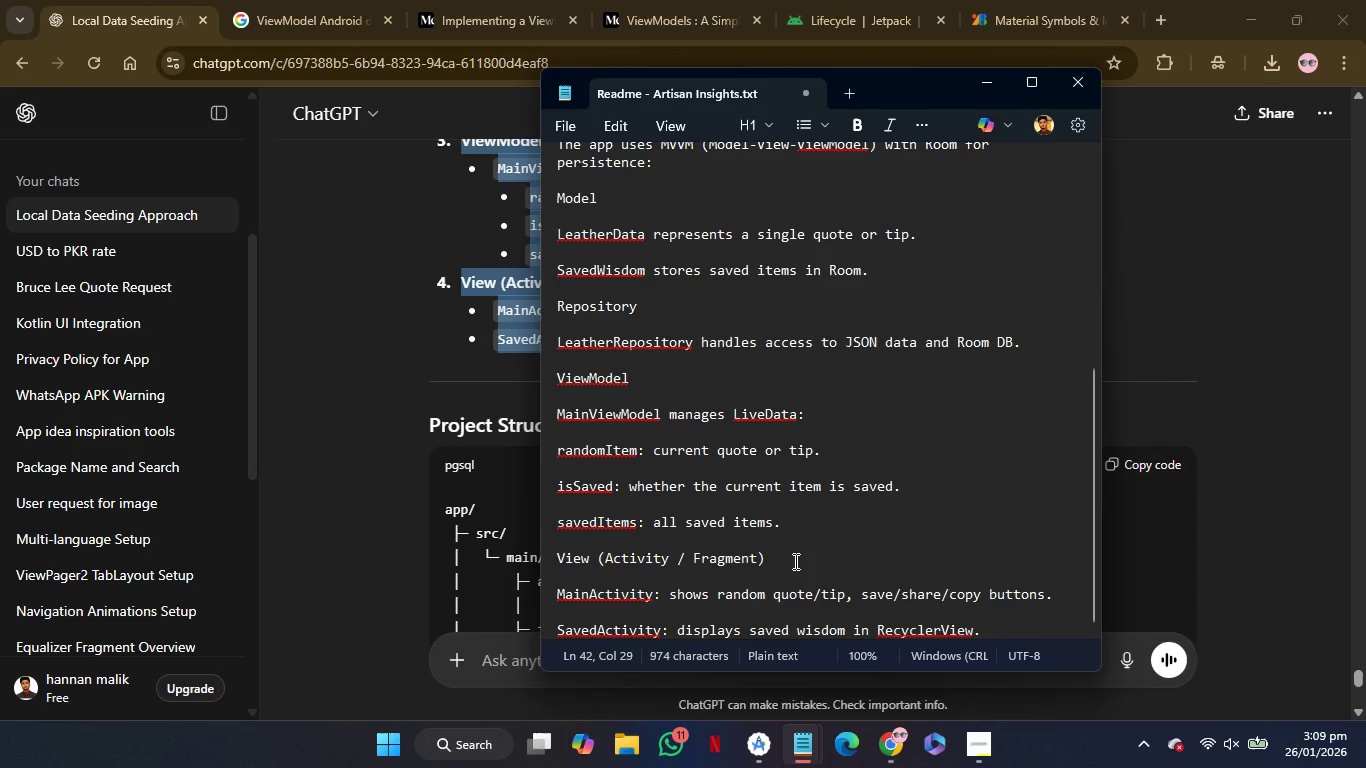 
left_click_drag(start_coordinate=[795, 568], to_coordinate=[798, 556])
 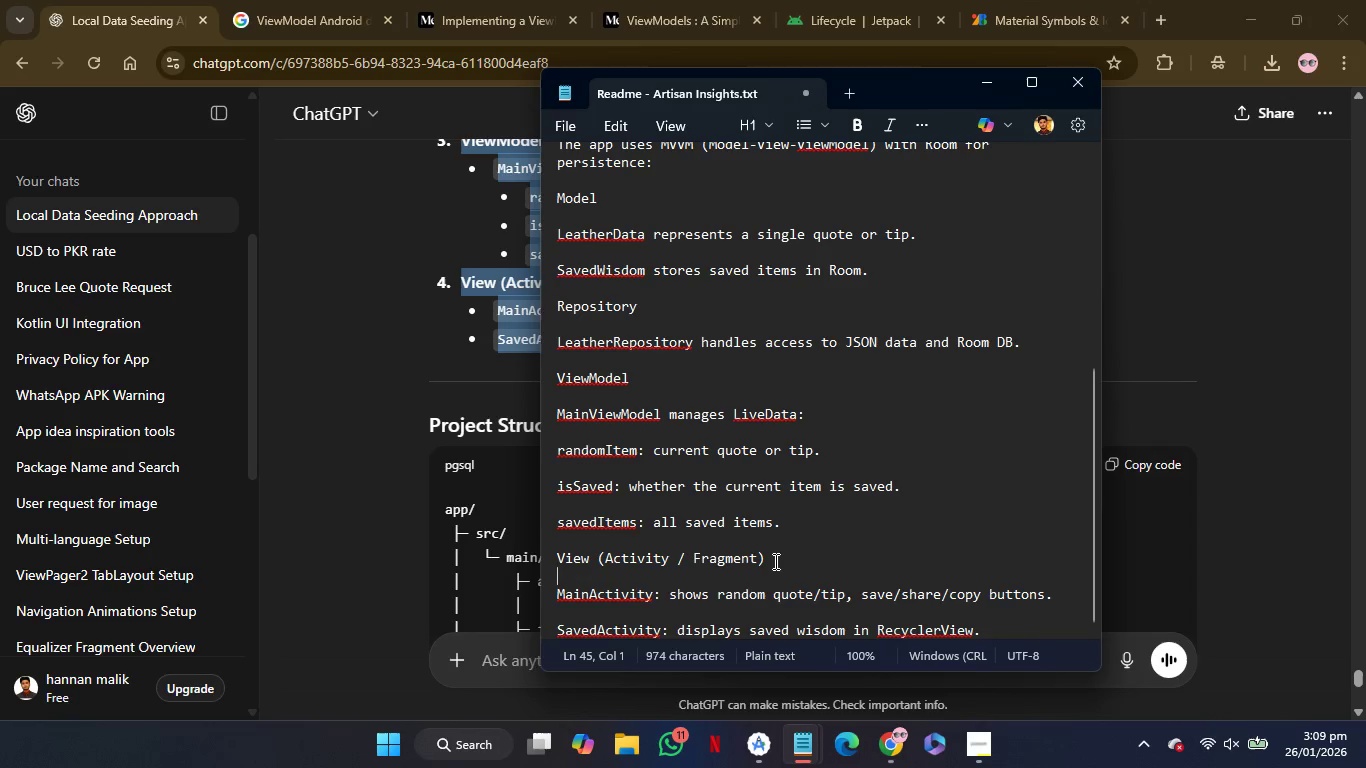 
left_click_drag(start_coordinate=[774, 561], to_coordinate=[667, 560])
 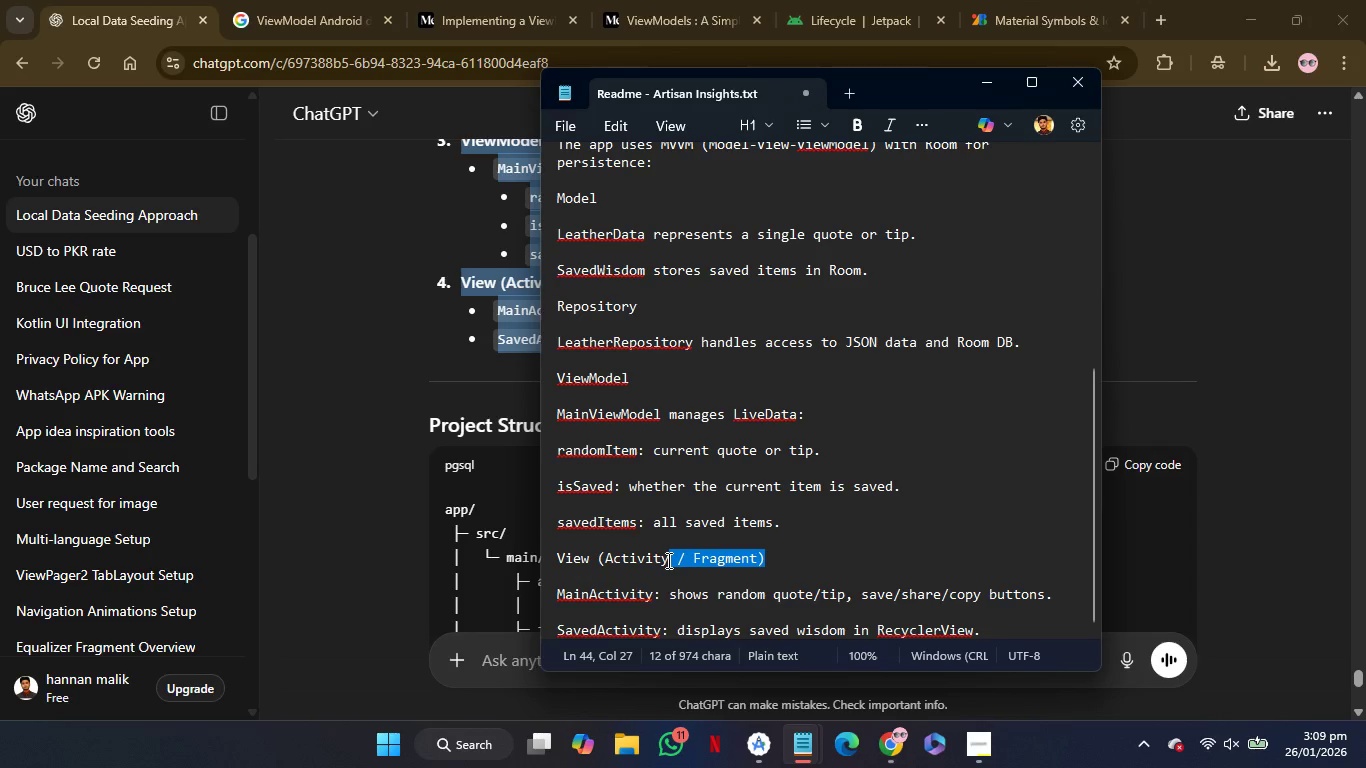 
key(Backspace)
 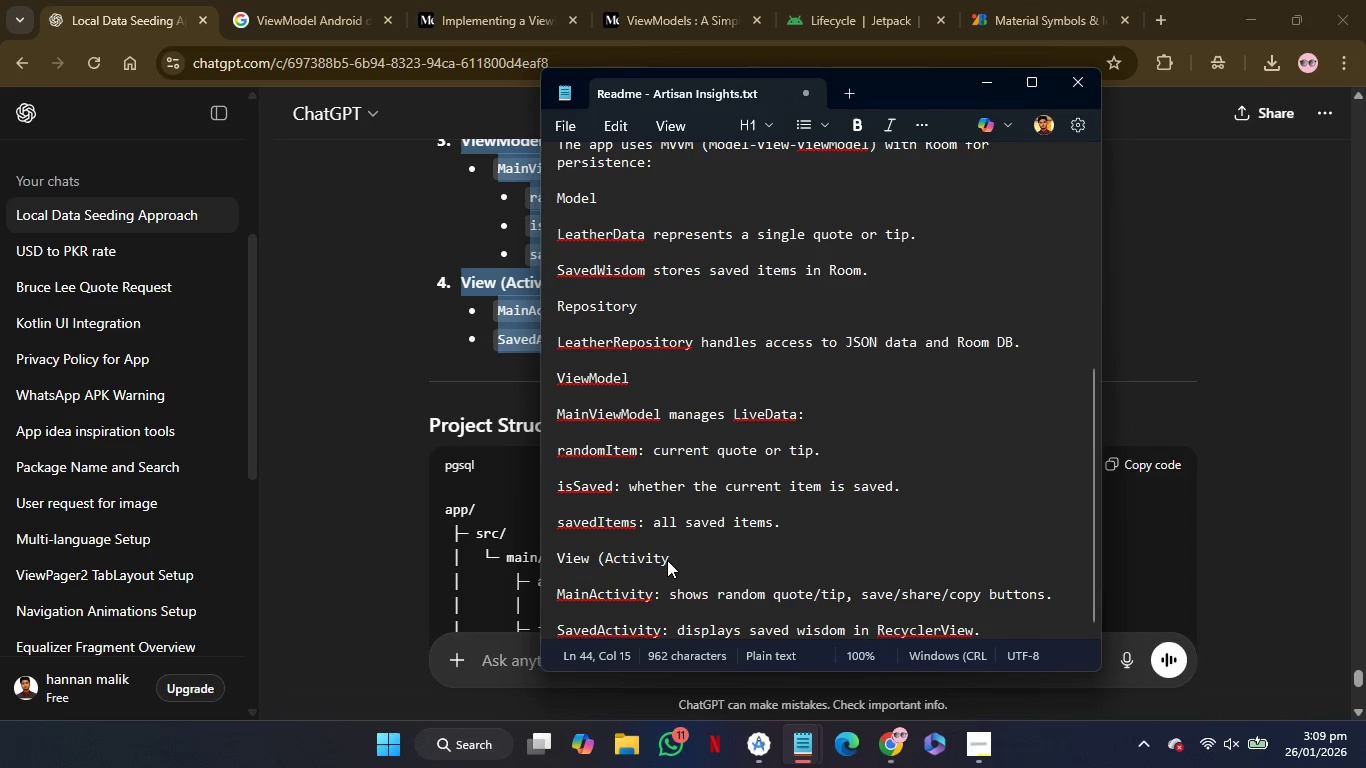 
hold_key(key=ArrowLeft, duration=0.83)
 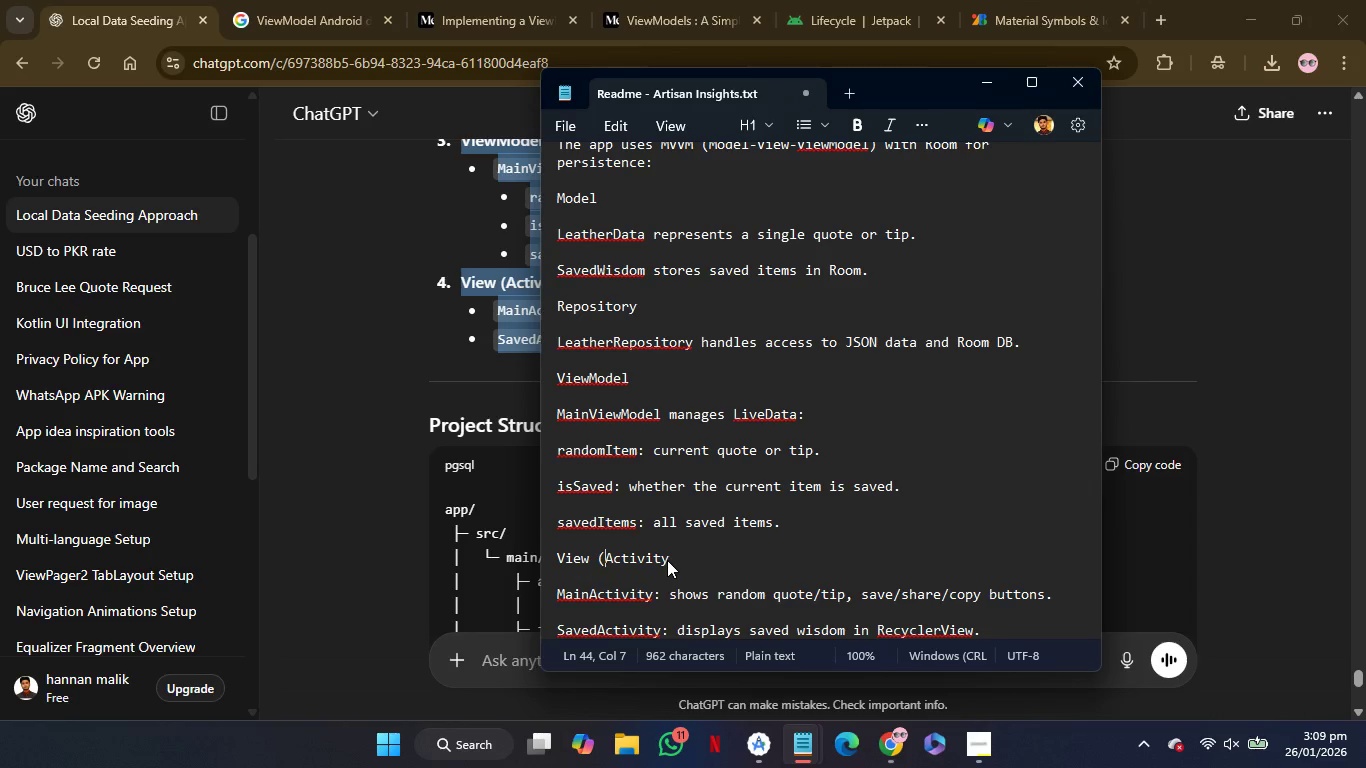 
key(ArrowLeft)
 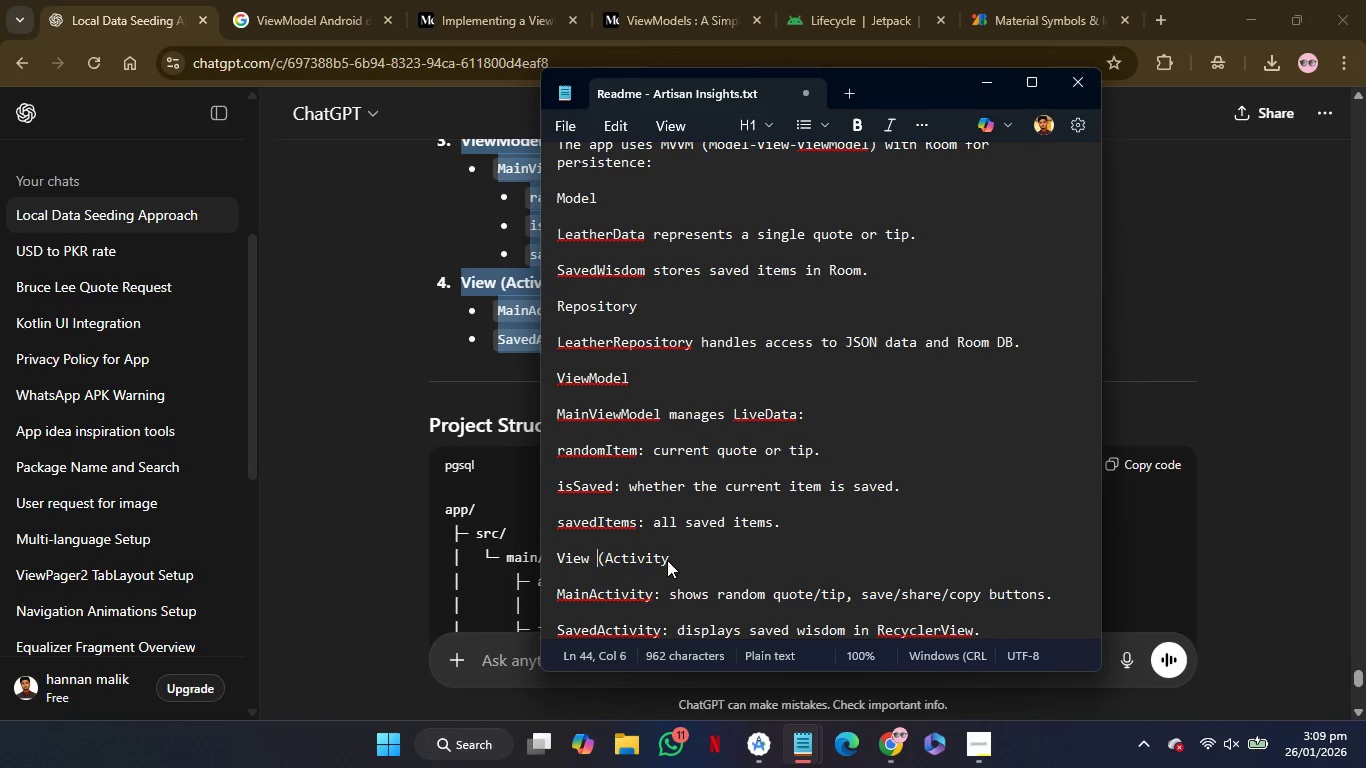 
key(ArrowLeft)
 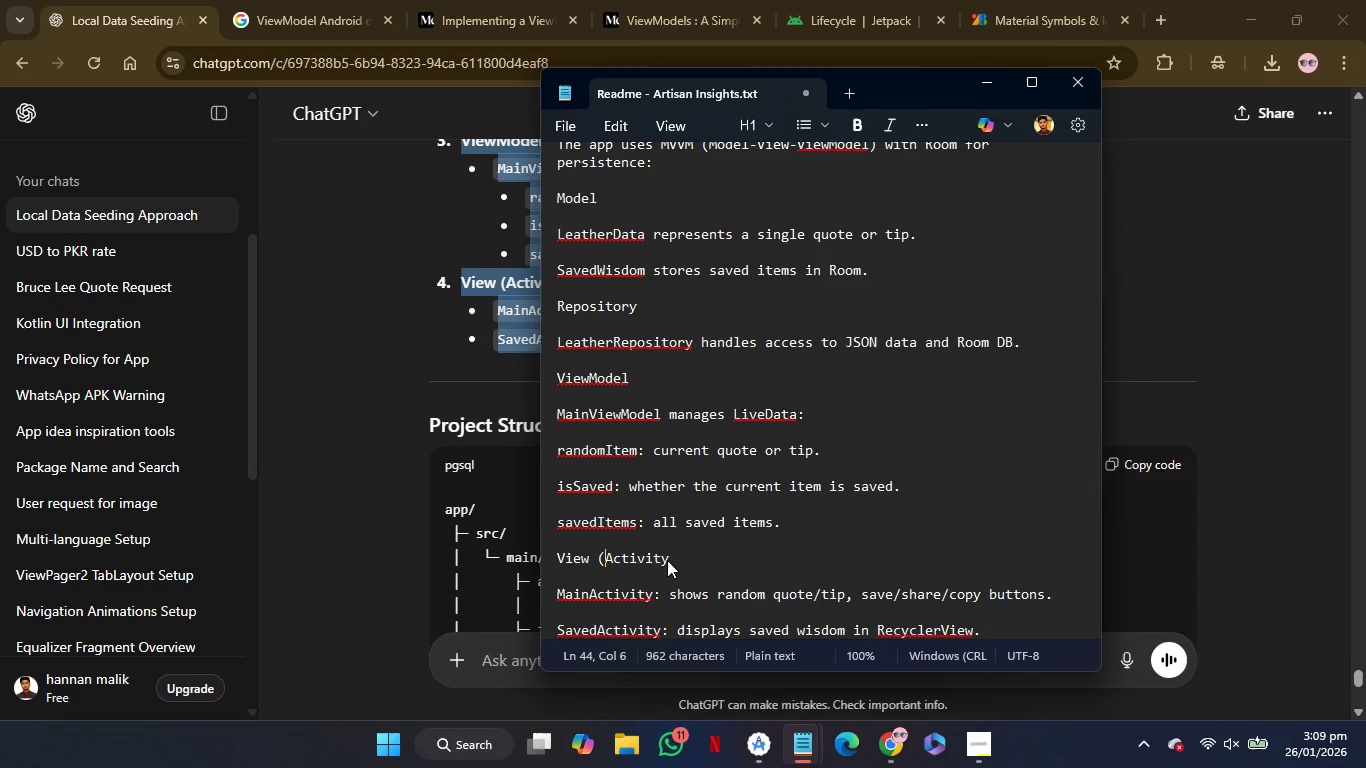 
key(ArrowRight)
 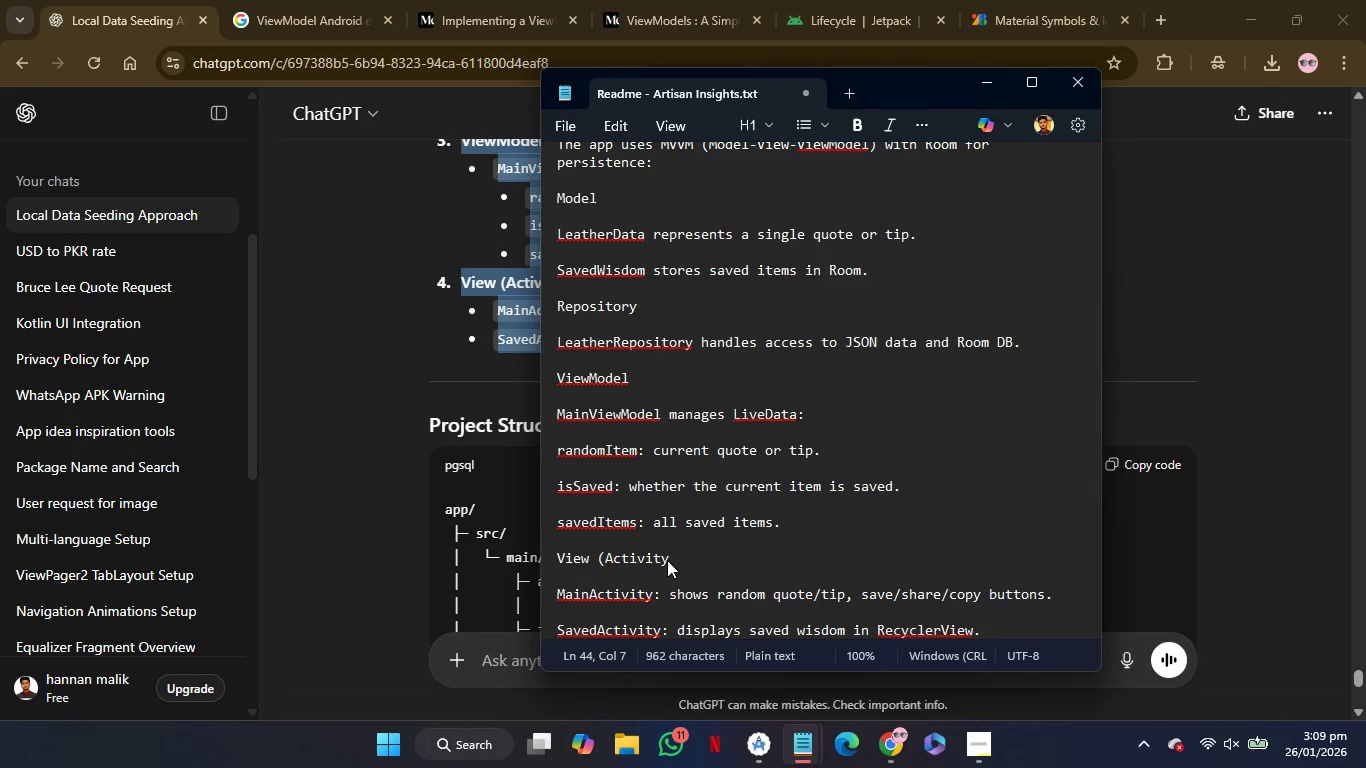 
key(Backspace)
 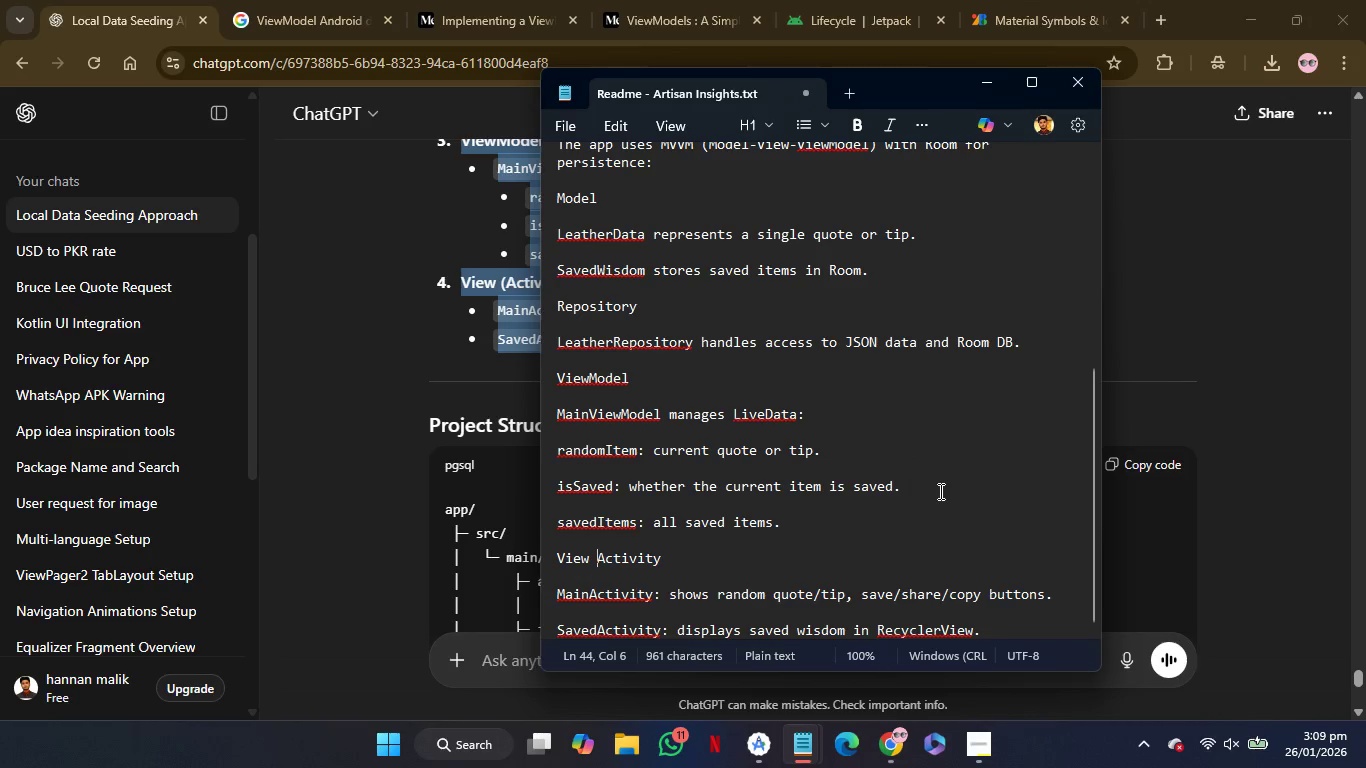 
wait(5.73)
 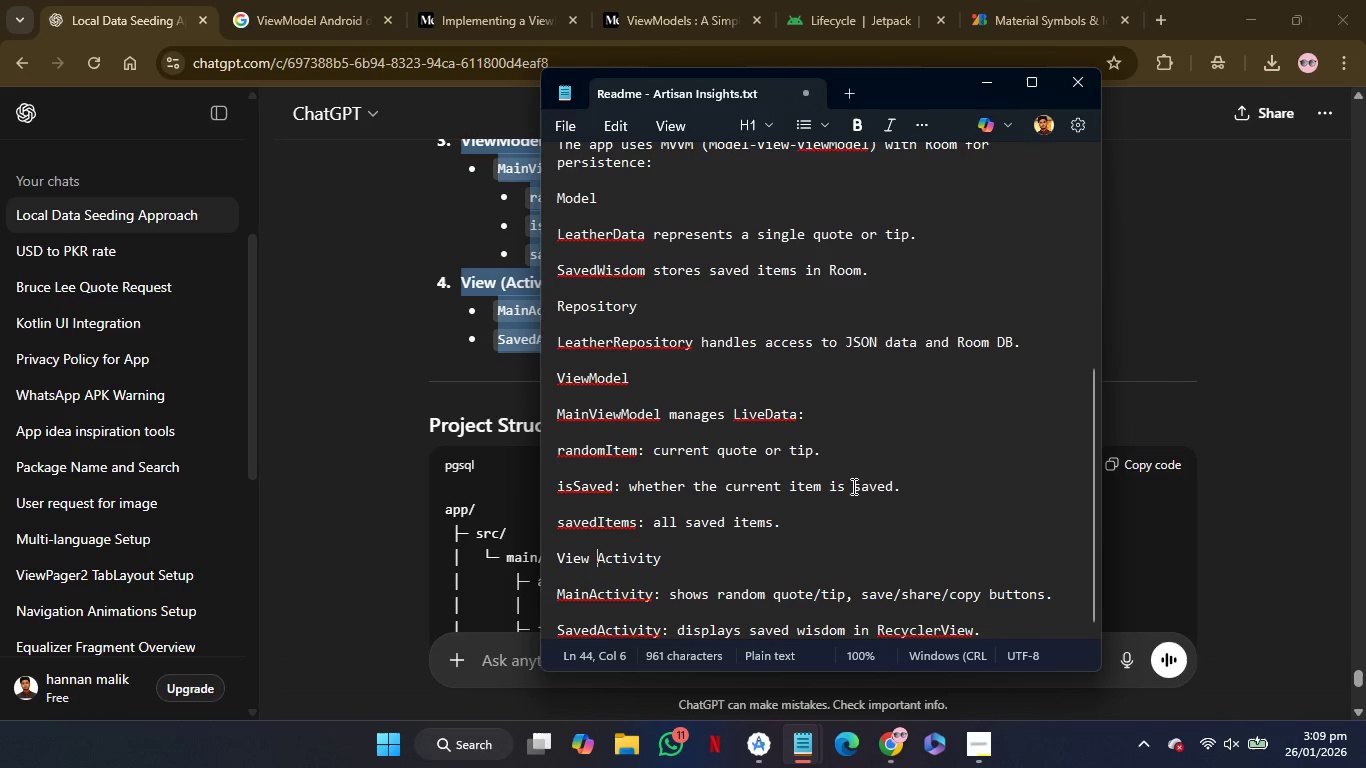 
scroll: coordinate [939, 493], scroll_direction: up, amount: 4.0
 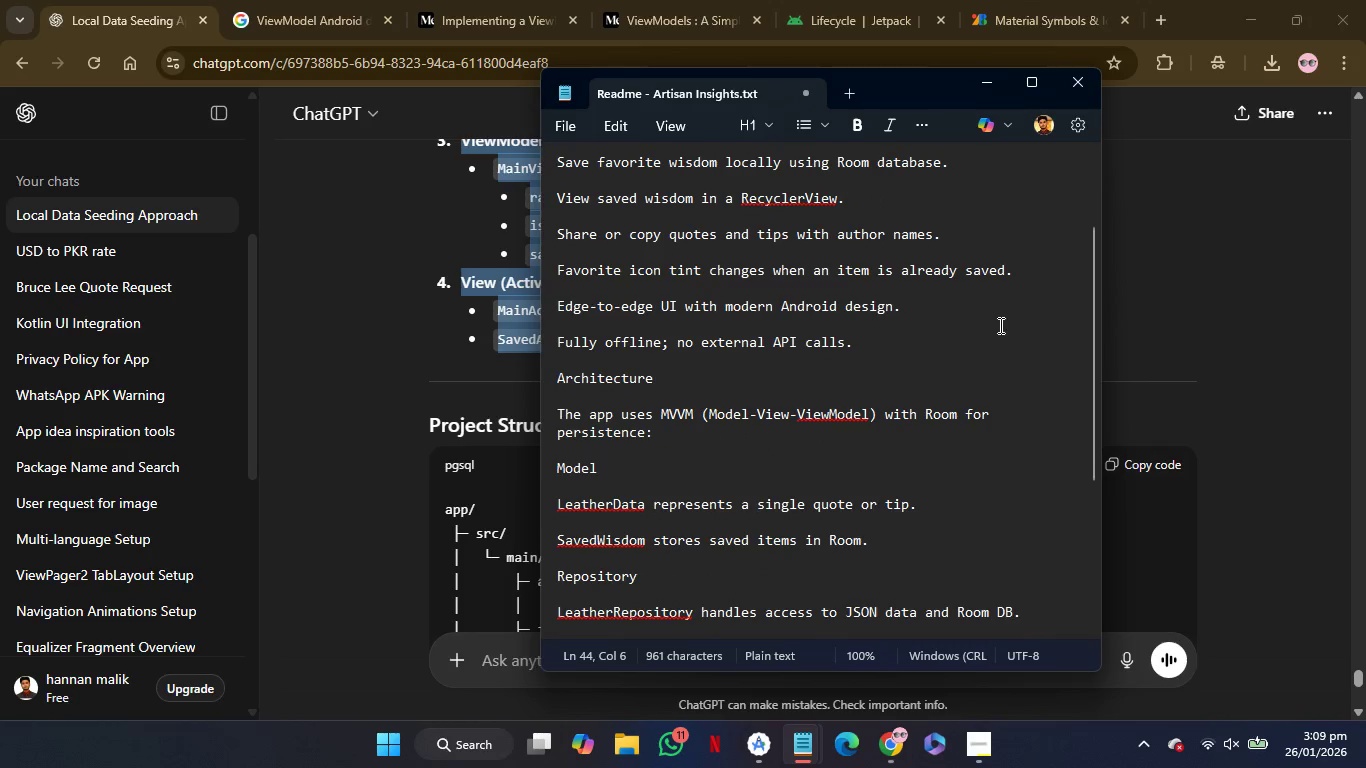 
left_click_drag(start_coordinate=[1030, 266], to_coordinate=[1030, 246])
 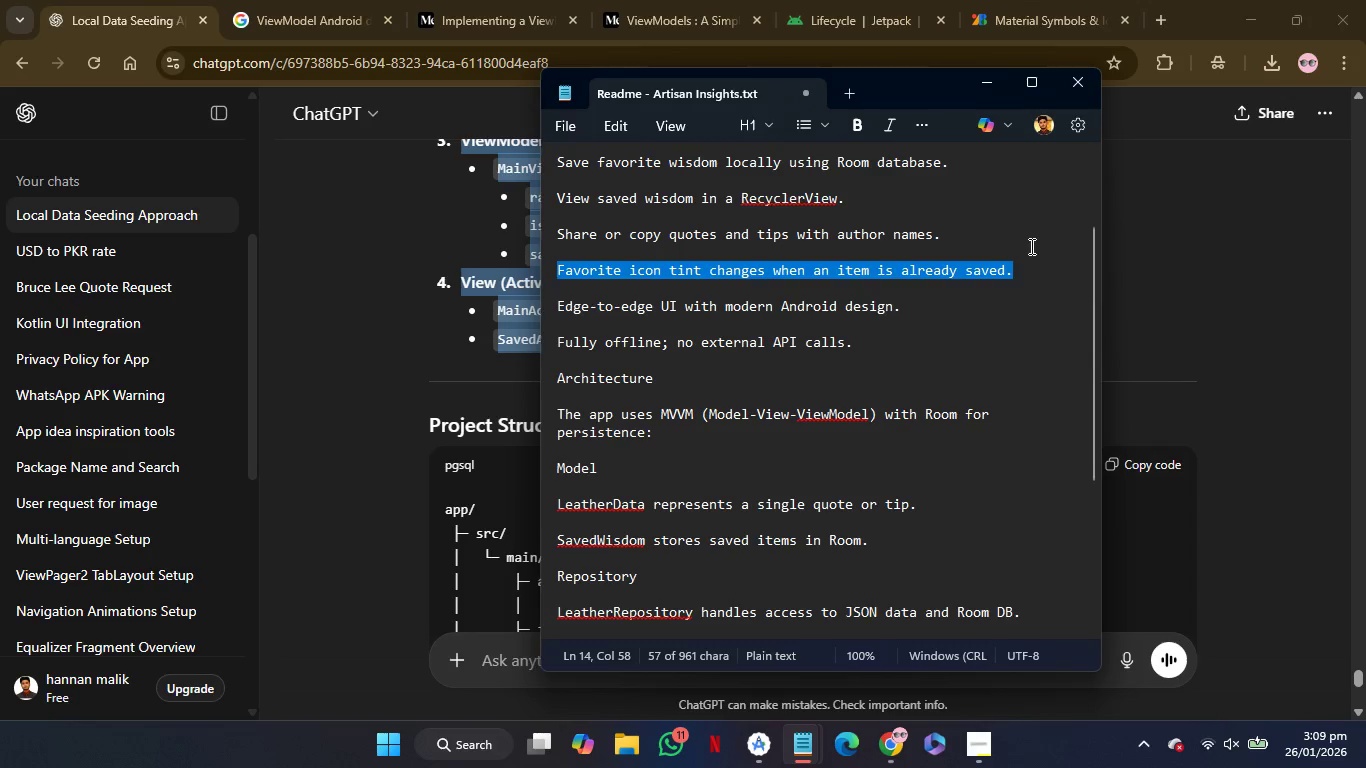 
key(Backspace)
 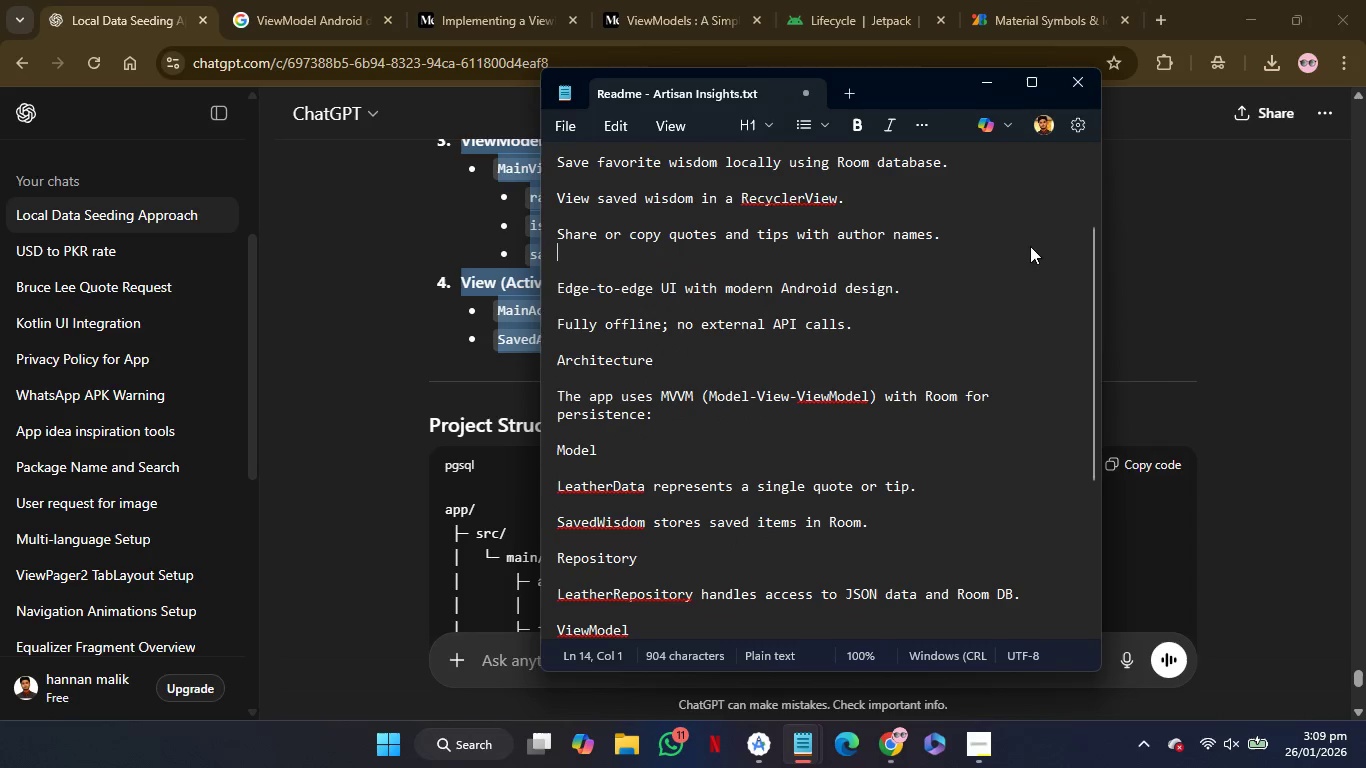 
key(Backspace)
 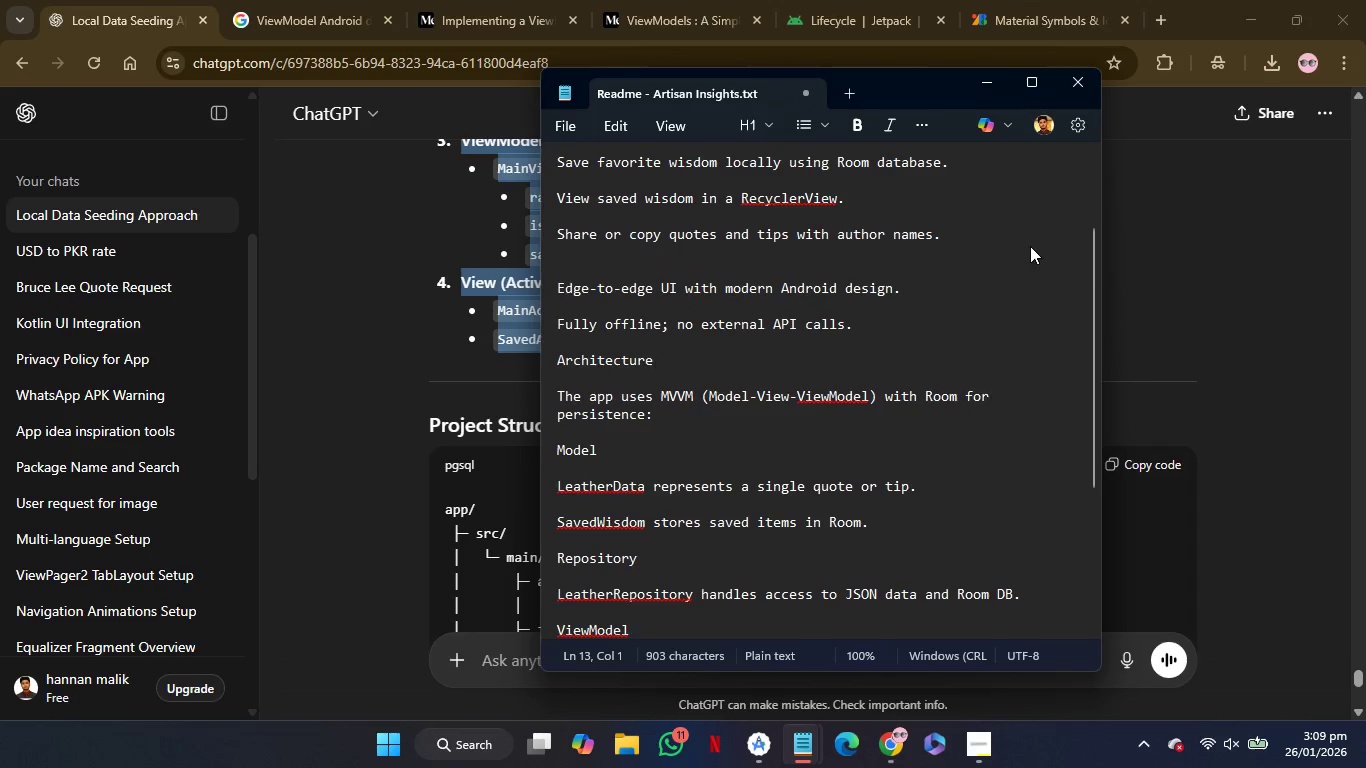 
key(Backspace)
 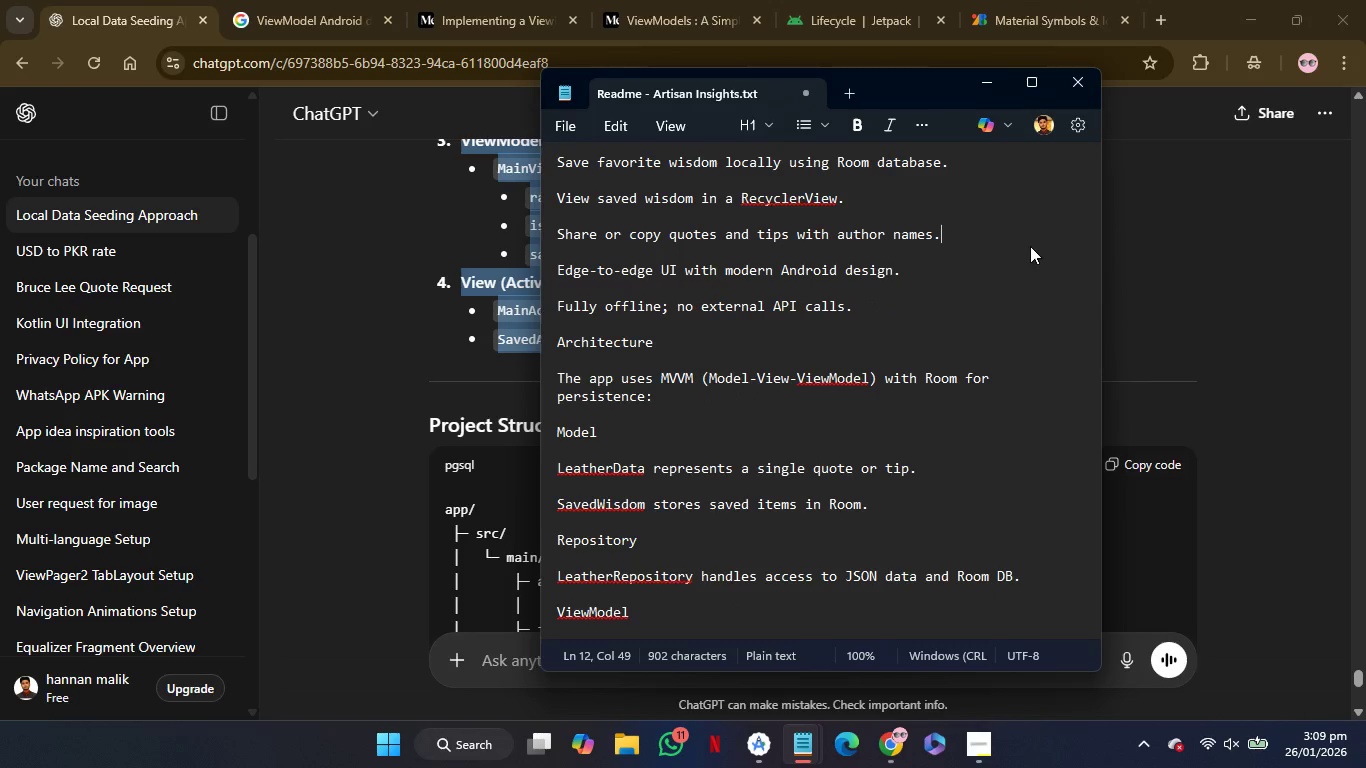 
scroll: coordinate [1030, 246], scroll_direction: up, amount: 9.0
 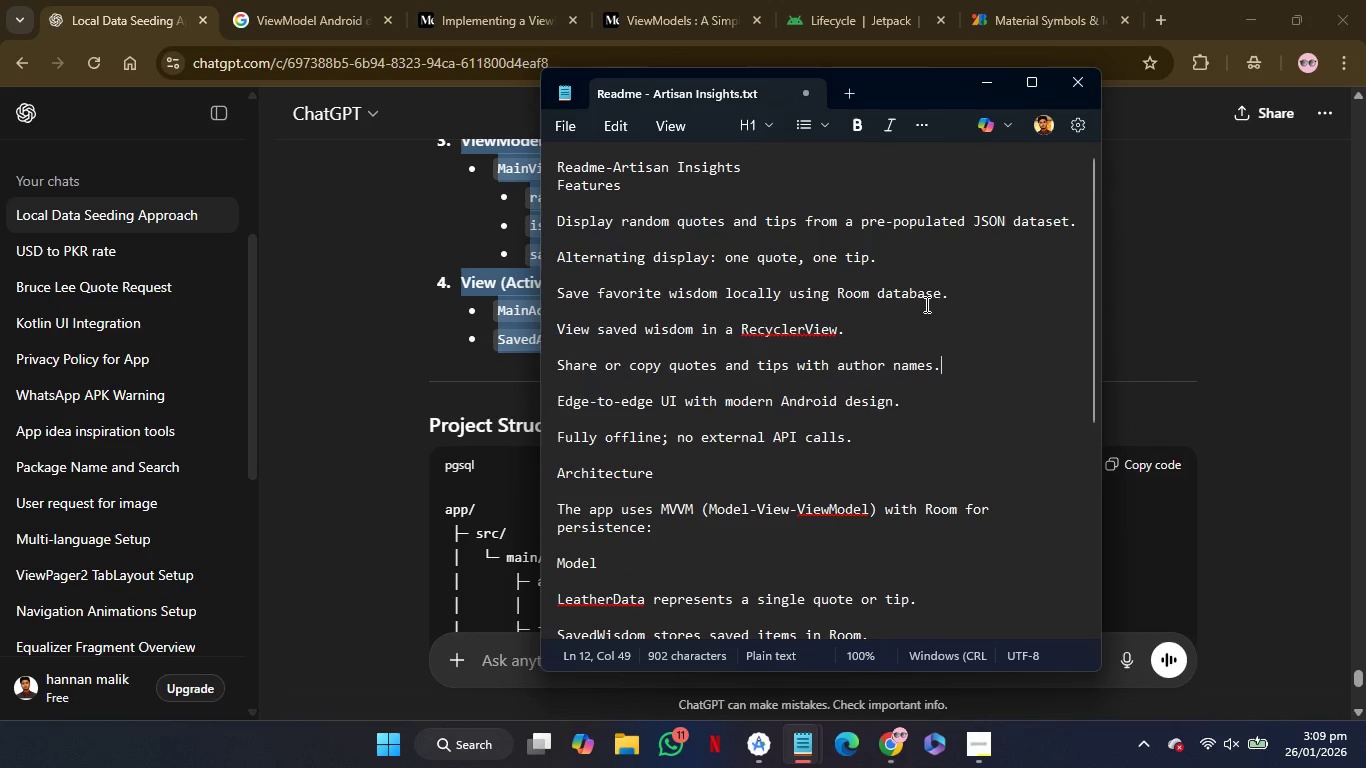 
key(Control+S)
 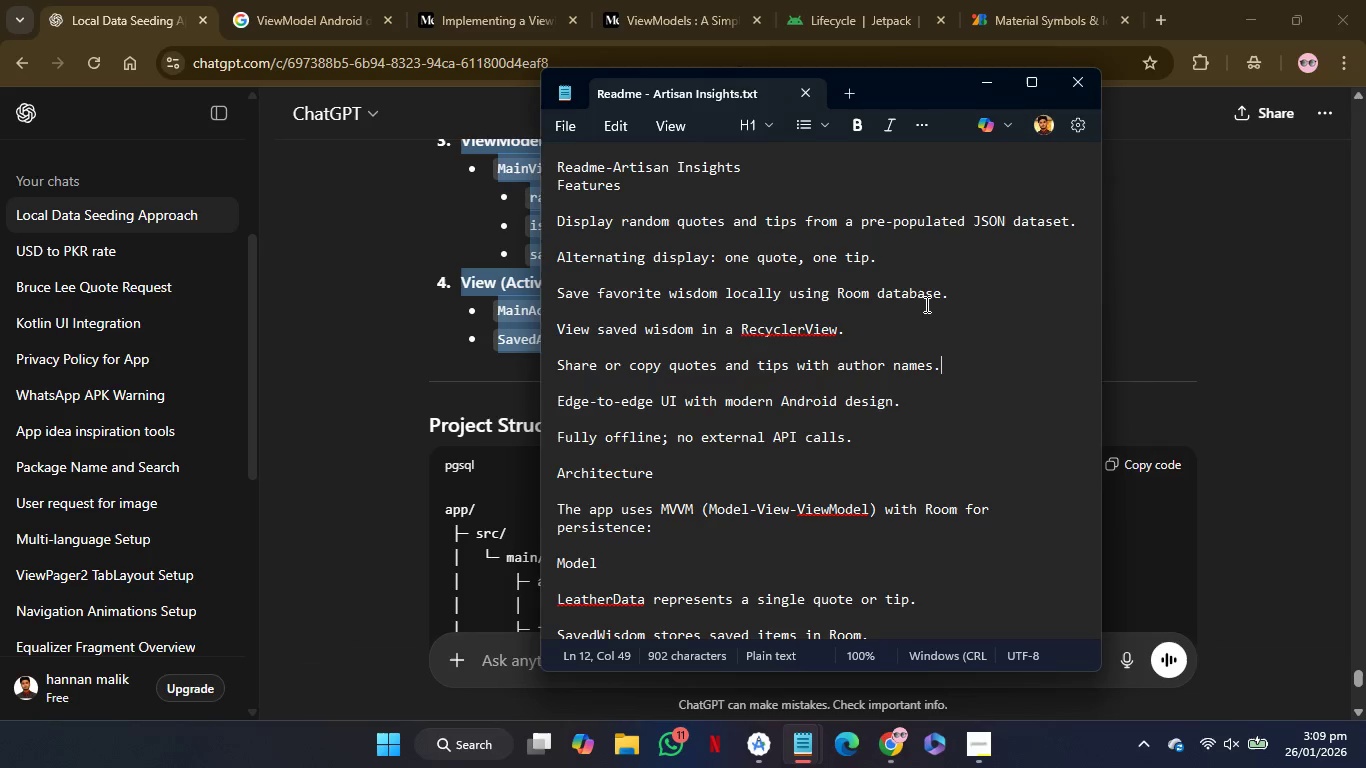 
left_click([1243, 343])
 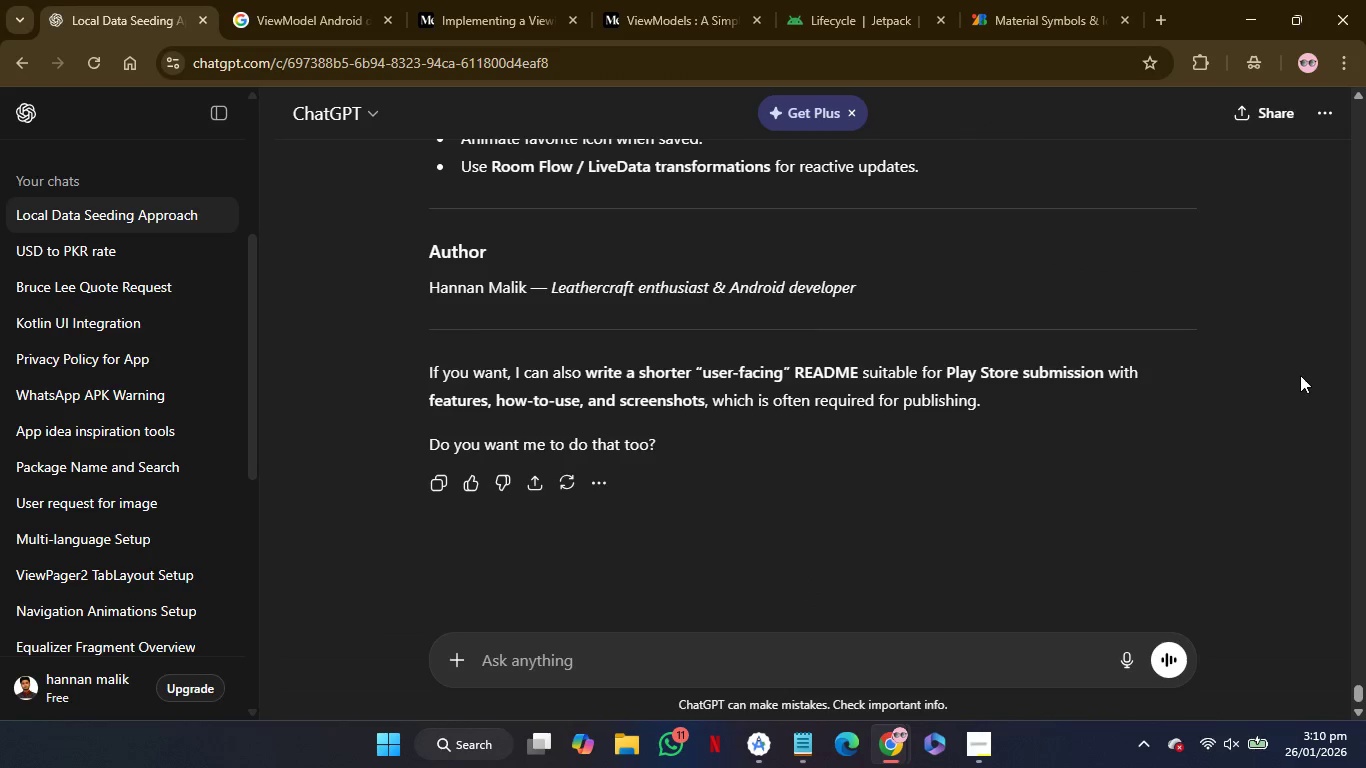 
wait(5.38)
 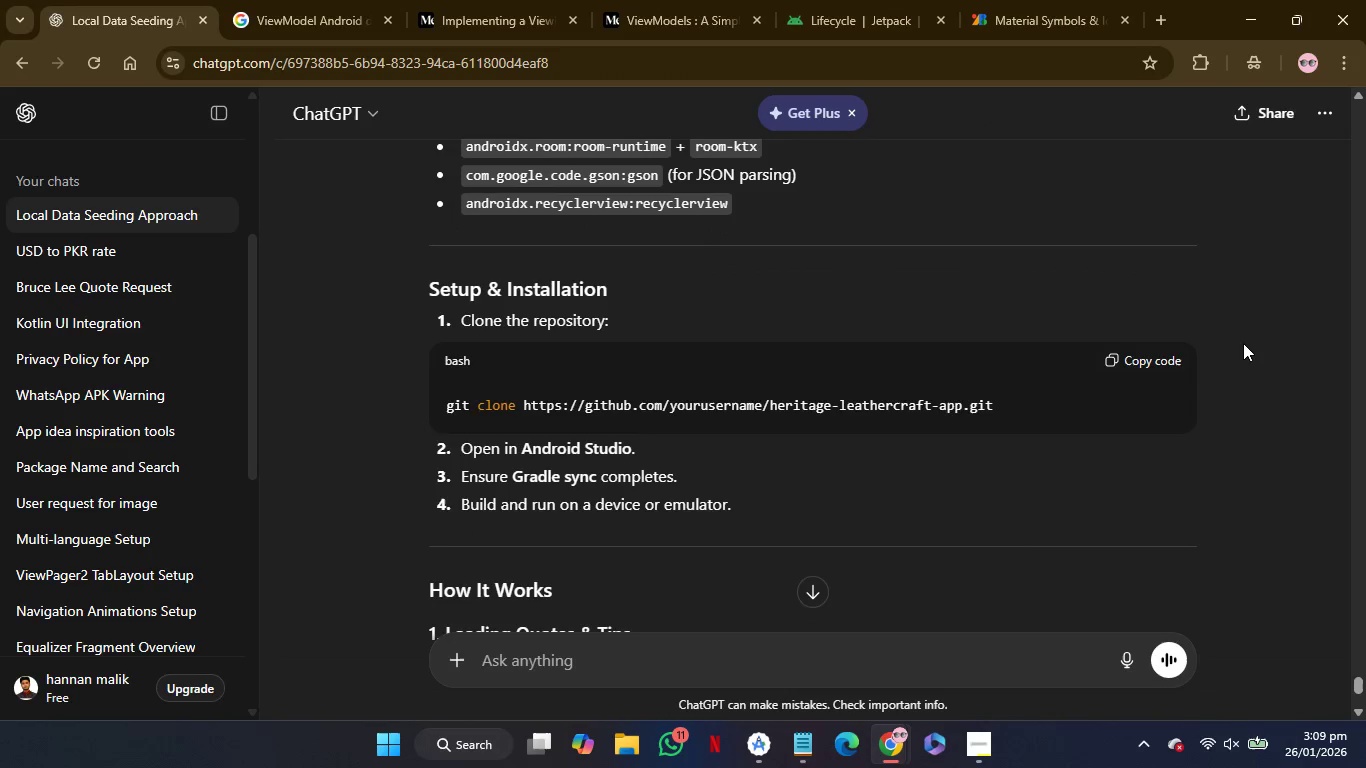 
left_click([1254, 7])
 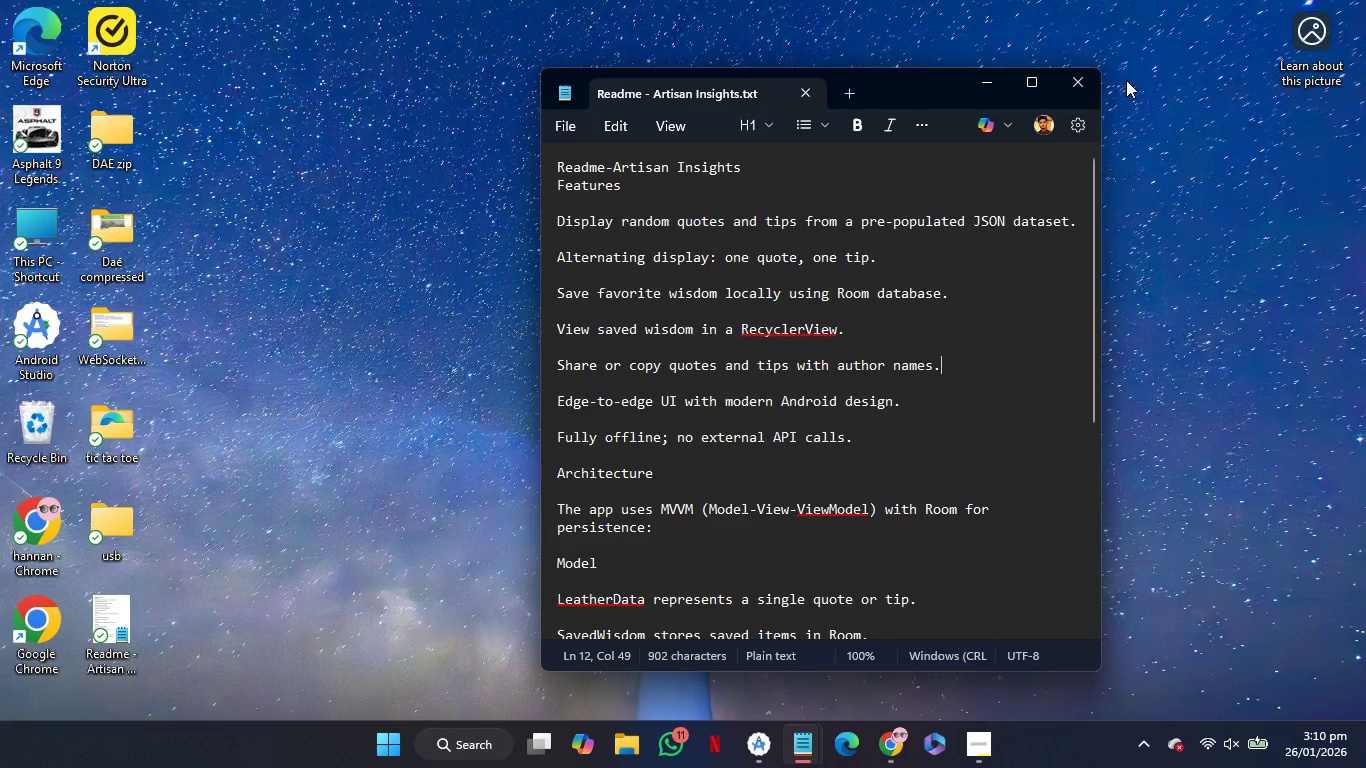 
wait(8.3)
 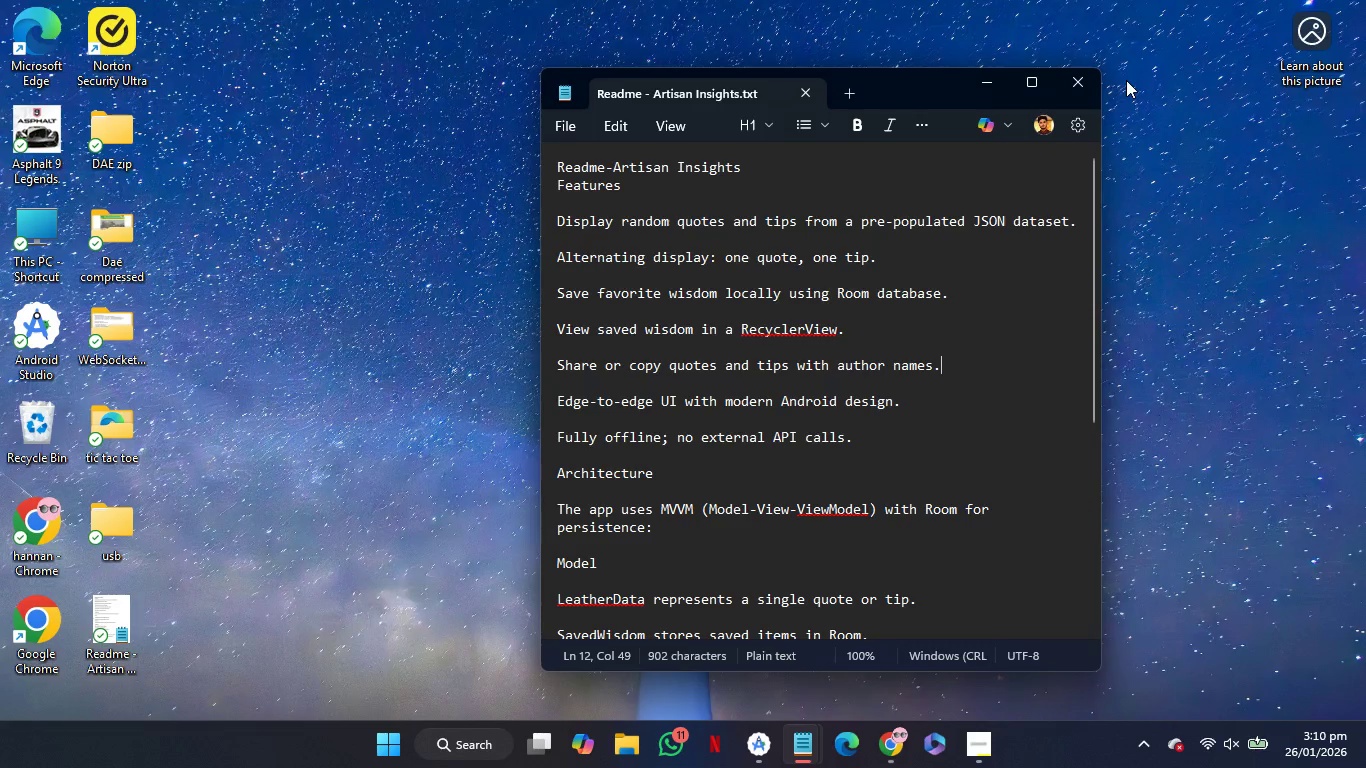 
mouse_move([553, 716])
 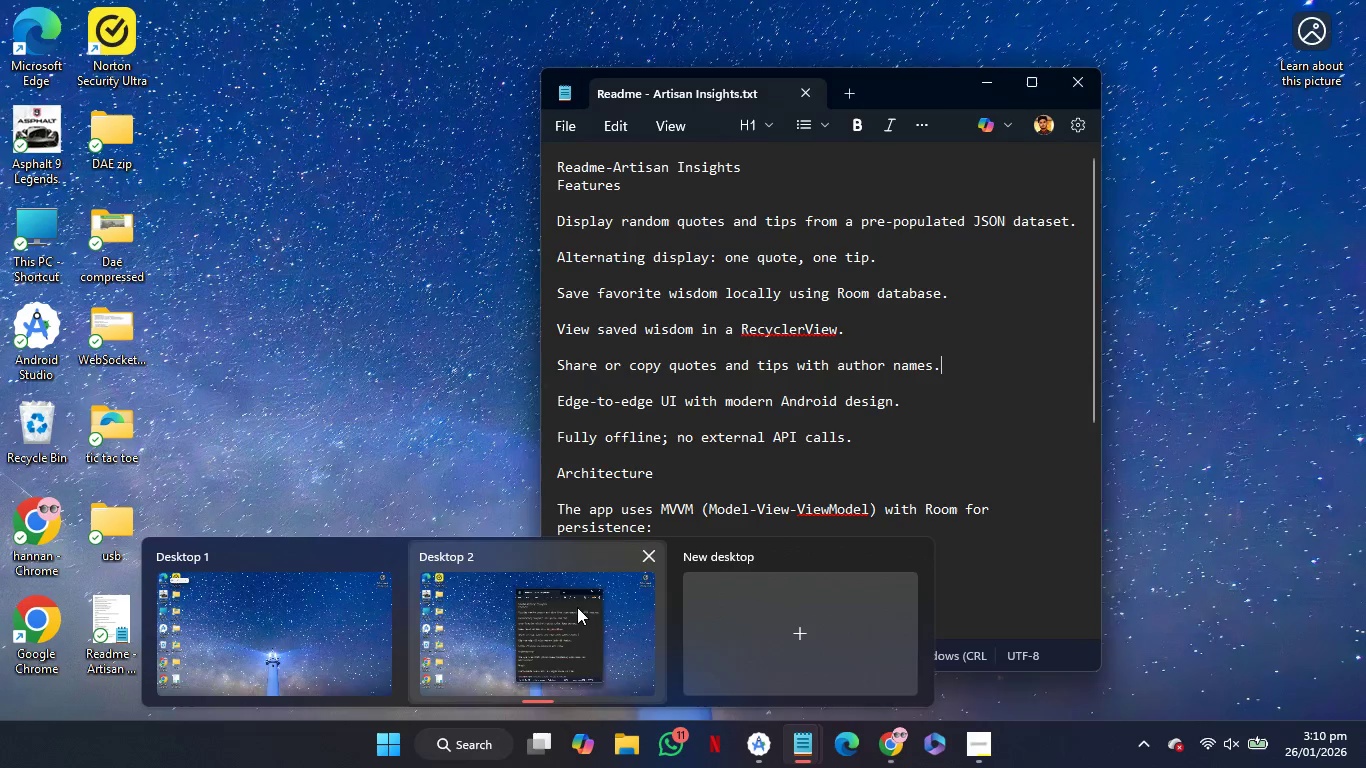 
left_click([577, 607])
 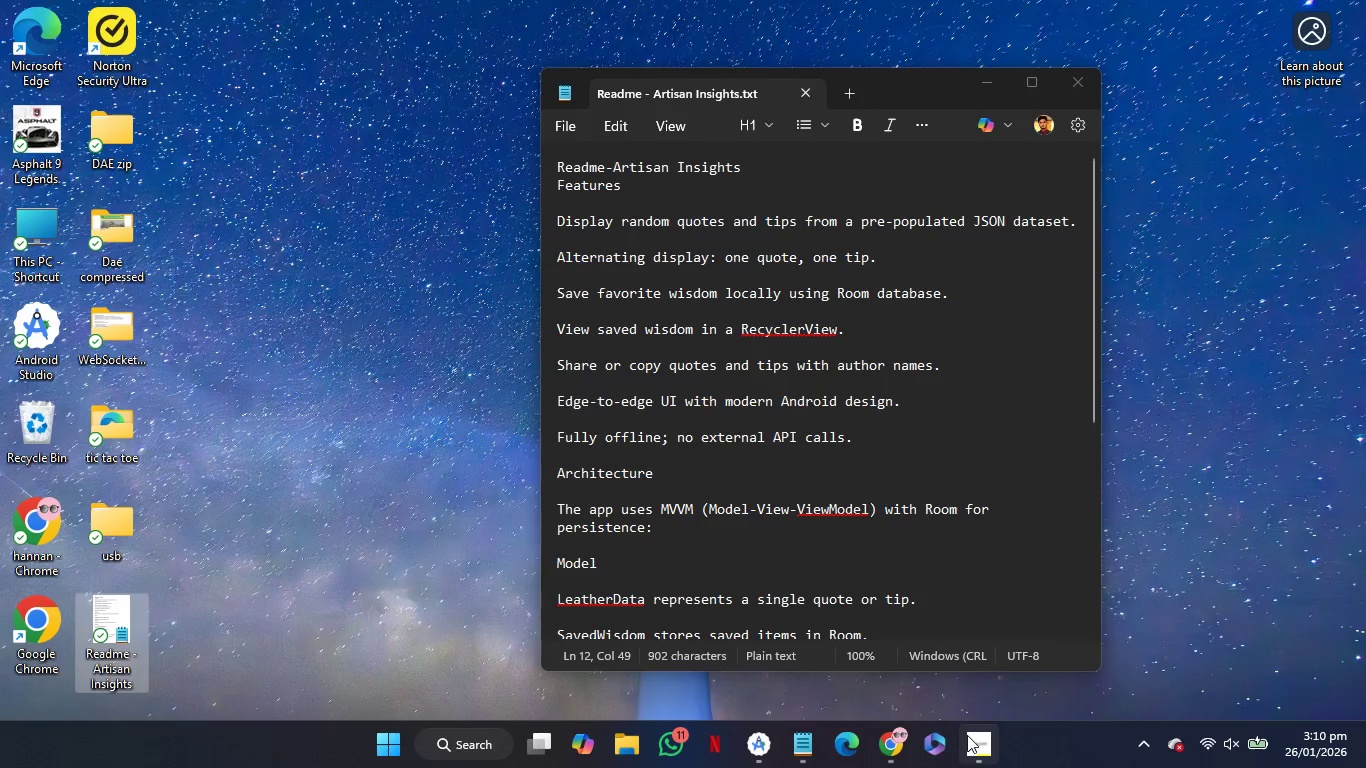 
wait(6.58)
 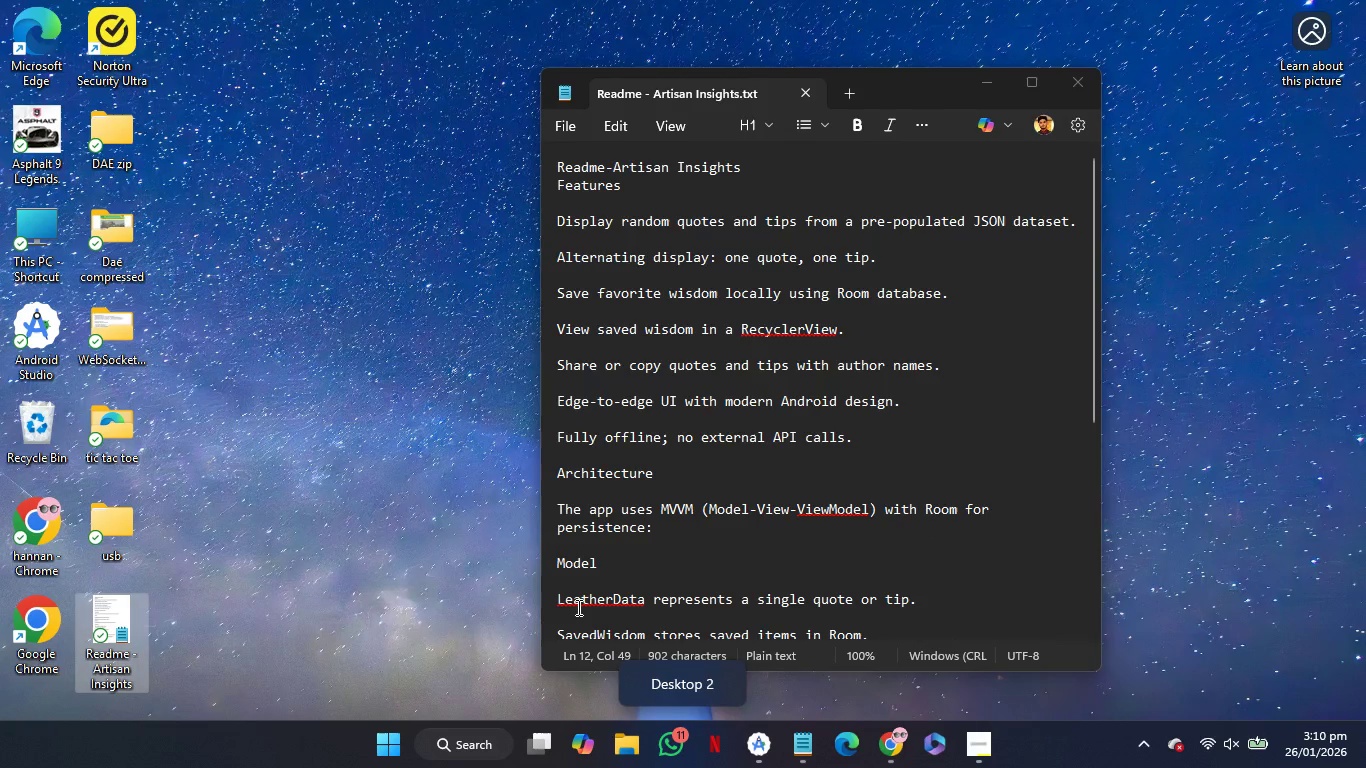 
left_click([967, 737])